 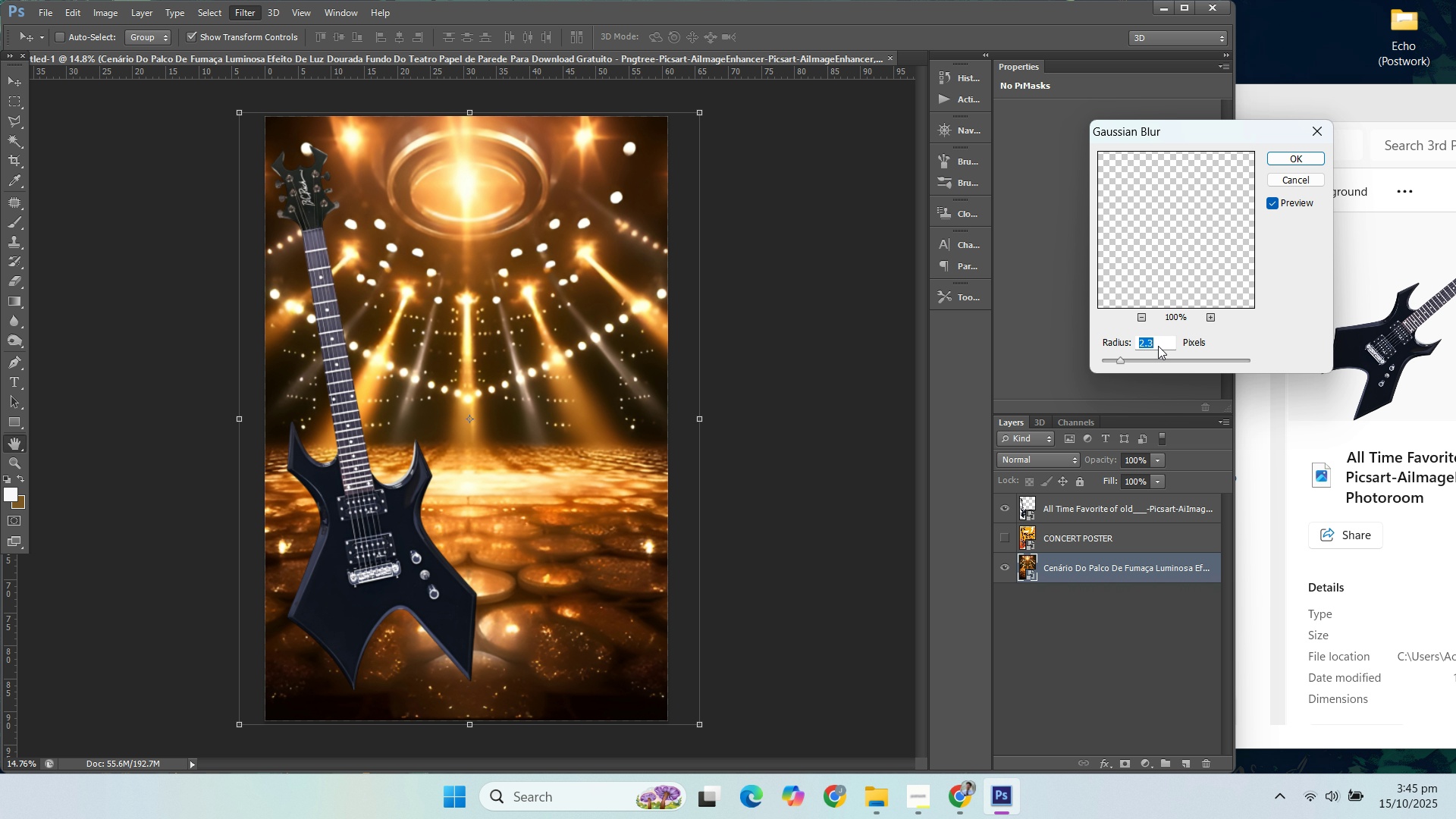 
key(5)
 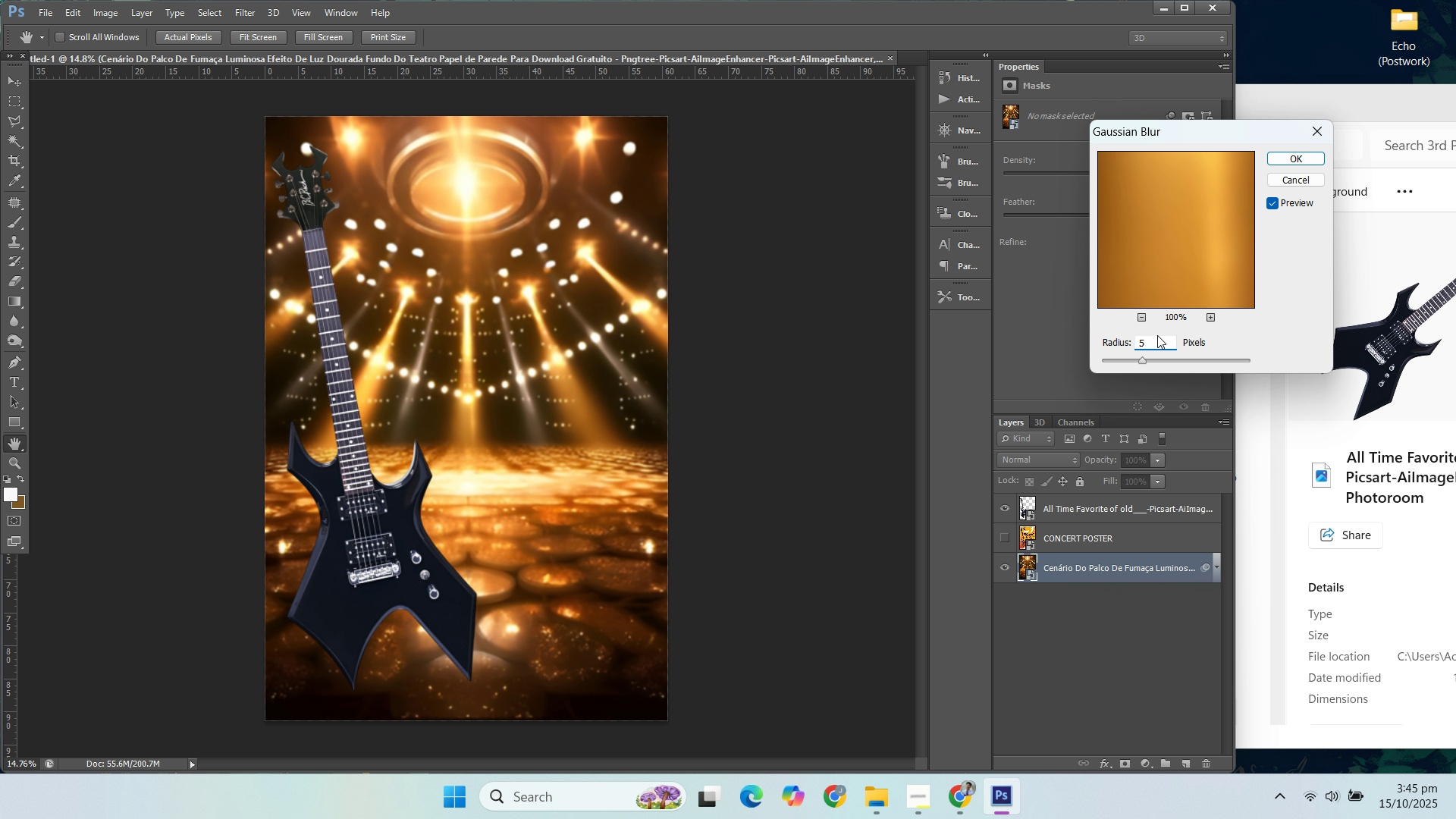 
left_click([1157, 335])
 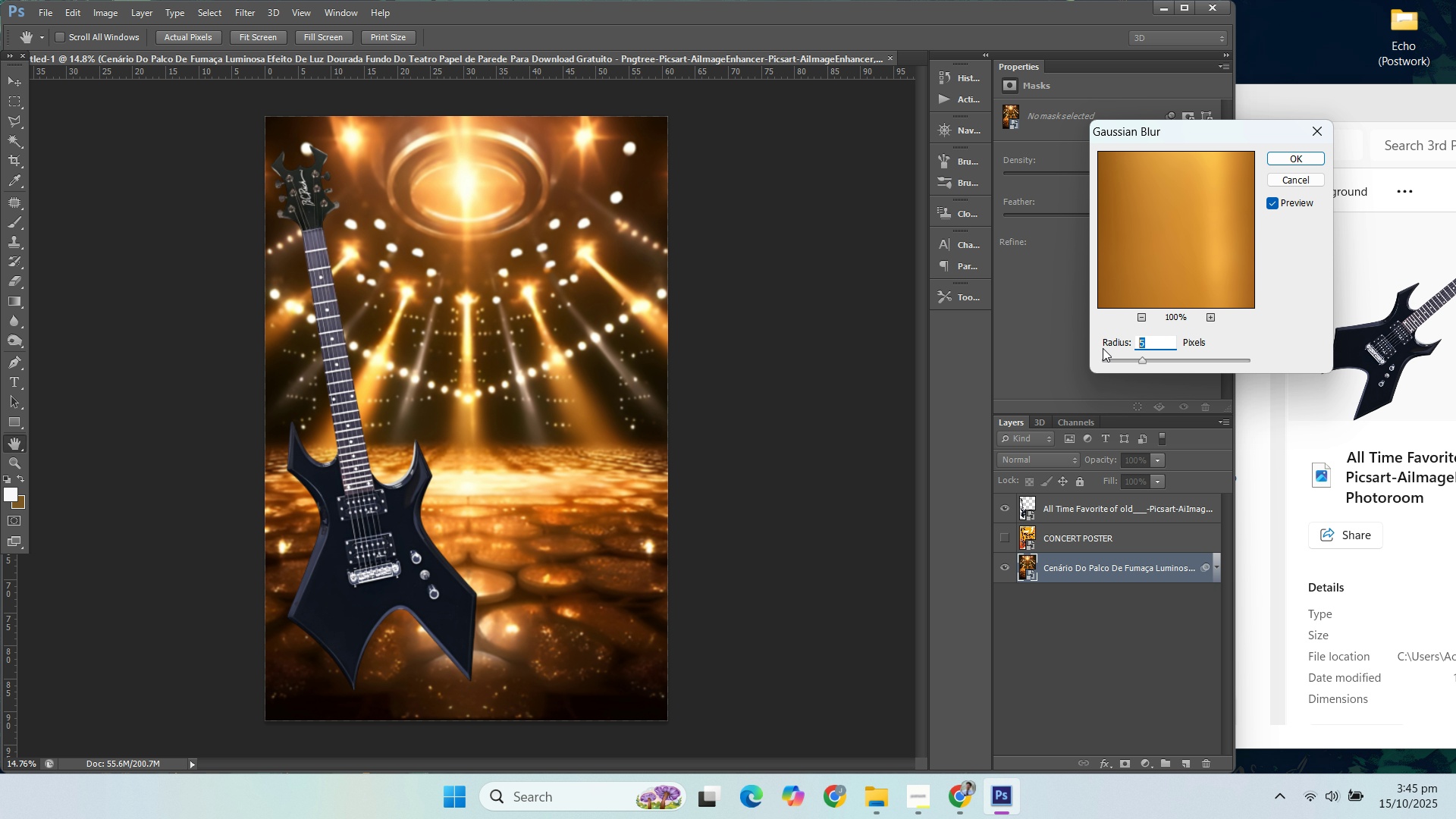 
type(10)
 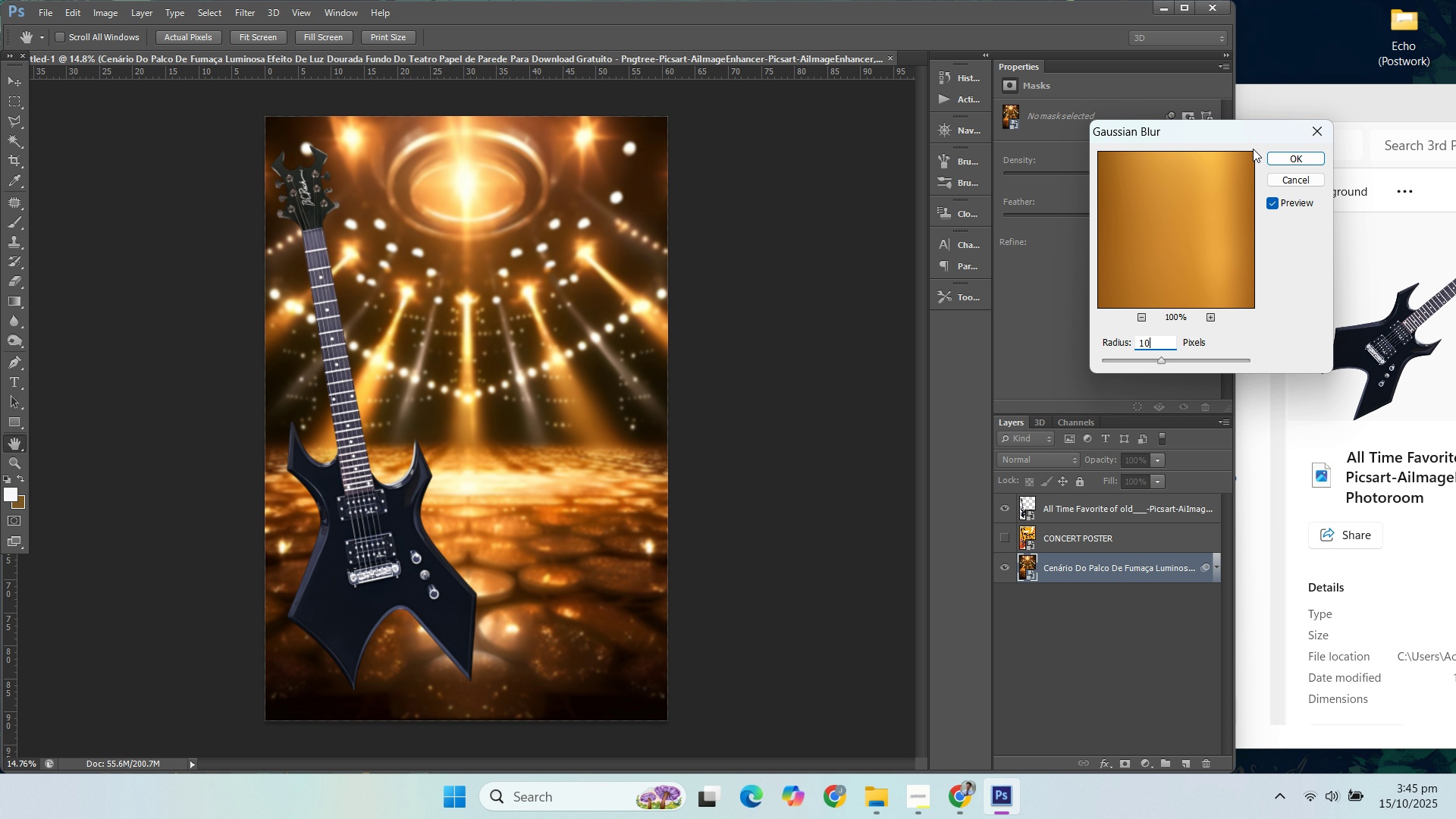 
left_click([1282, 158])
 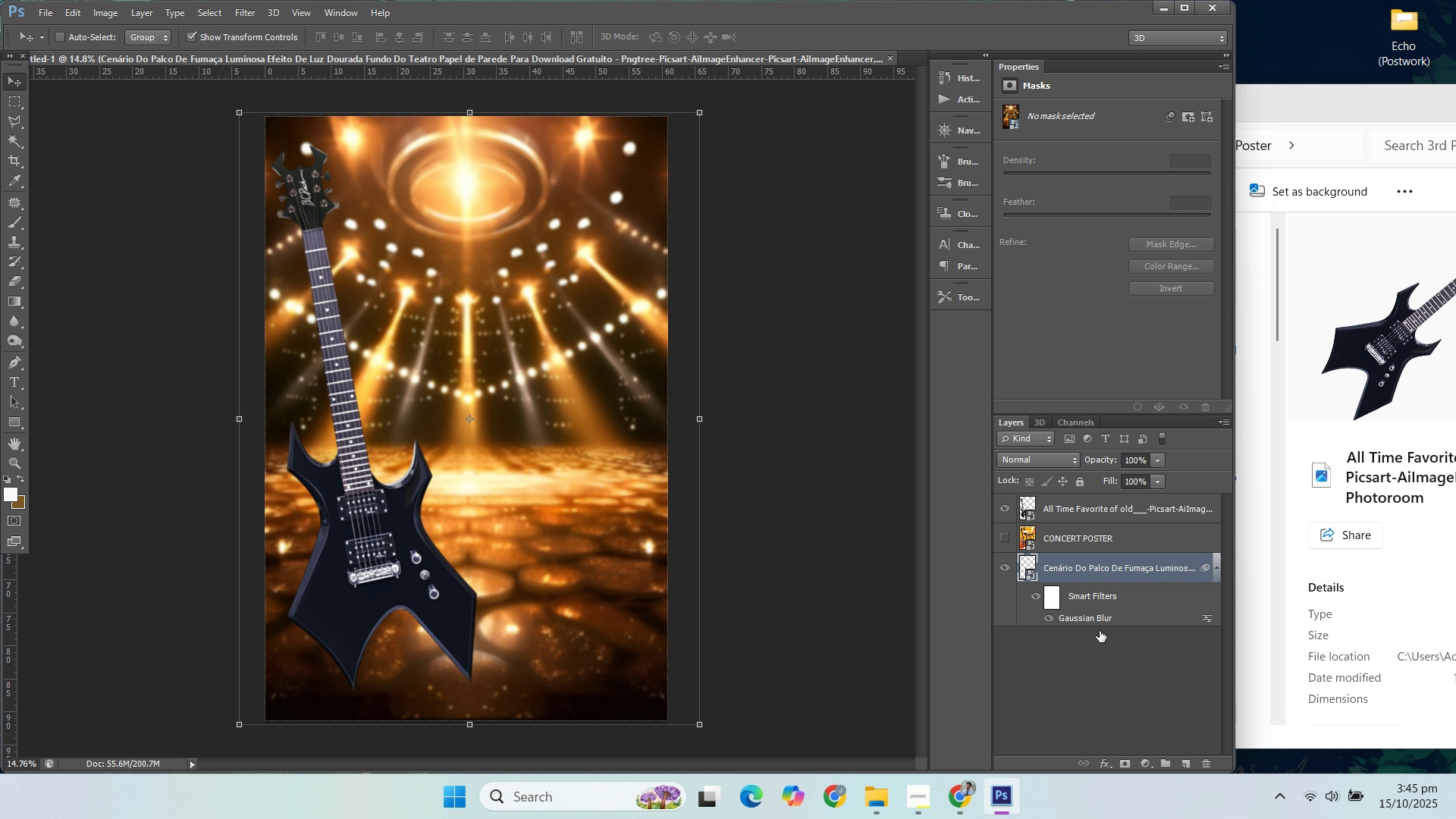 
double_click([1099, 624])
 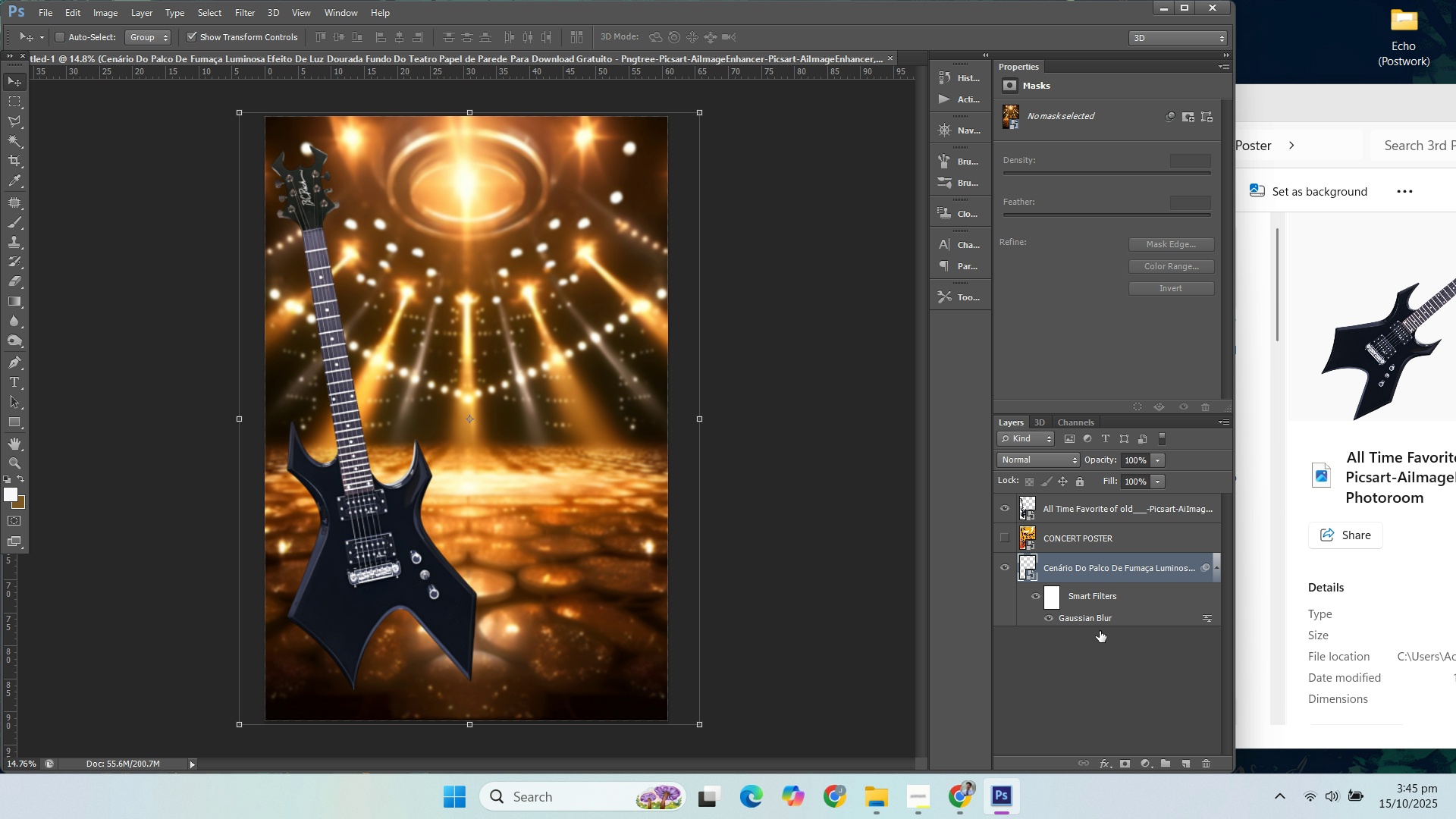 
mouse_move([1084, 620])
 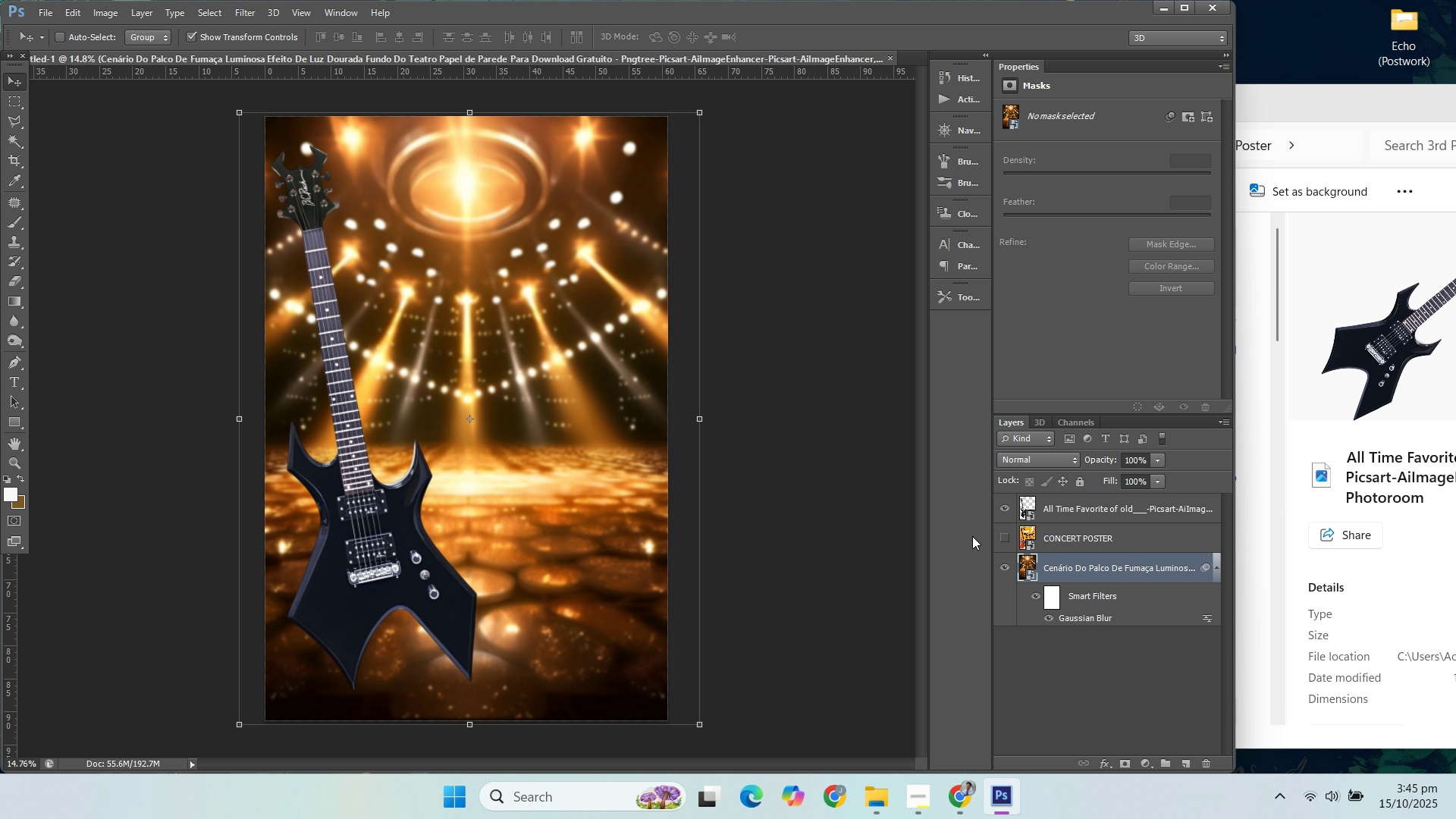 
double_click([1101, 542])
 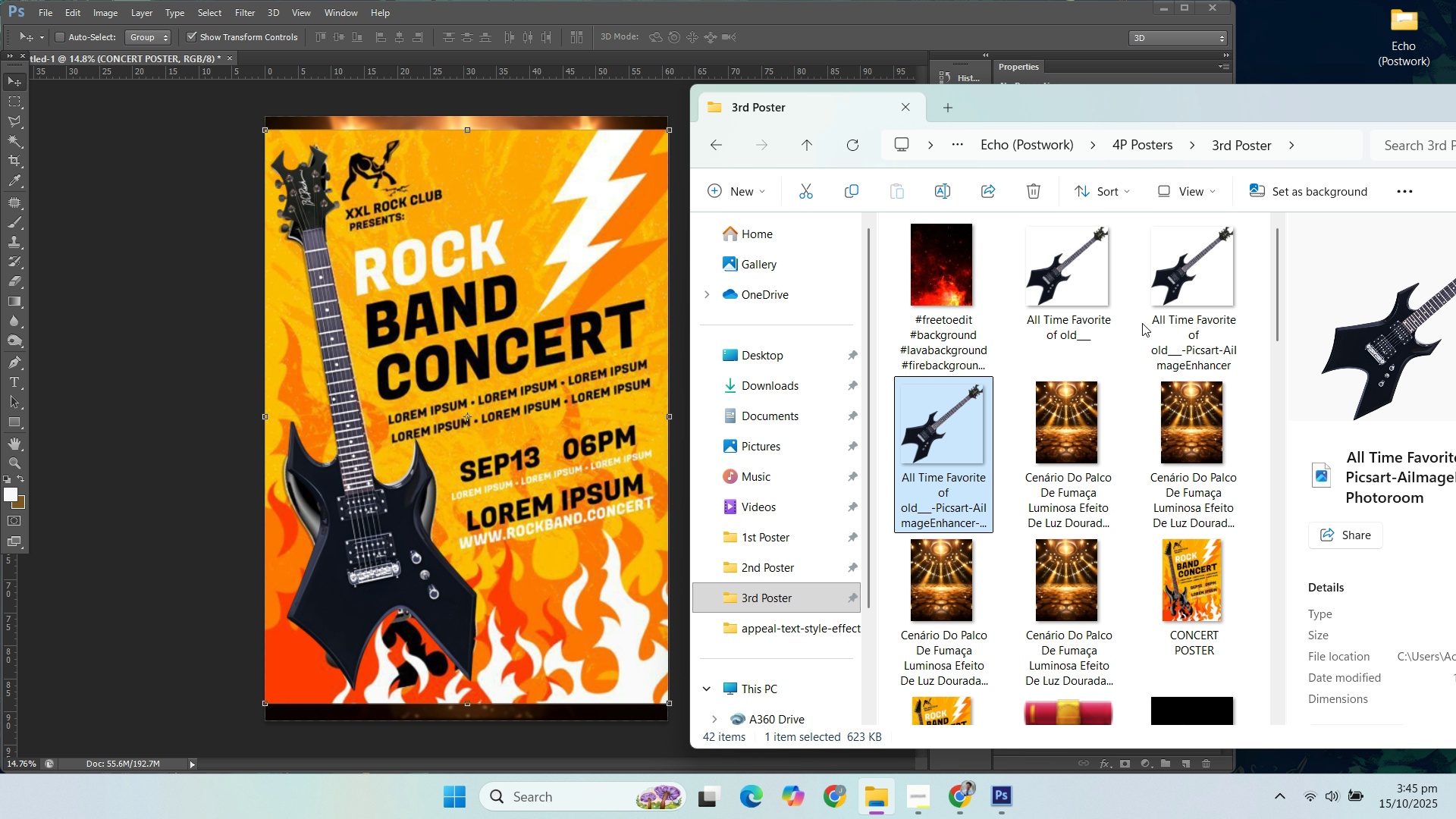 
scroll: coordinate [1144, 317], scroll_direction: down, amount: 2.0
 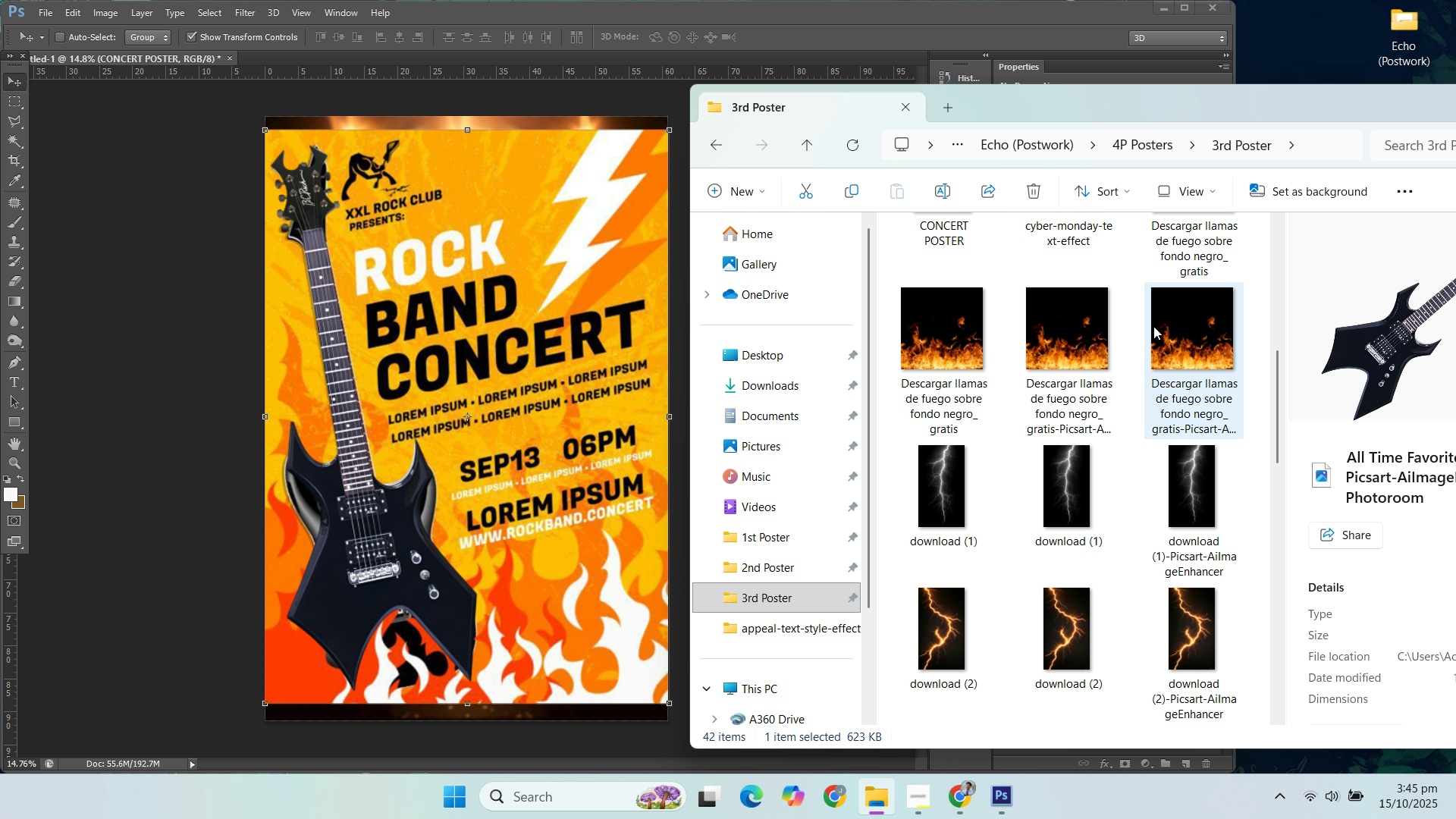 
mouse_move([1141, 327])
 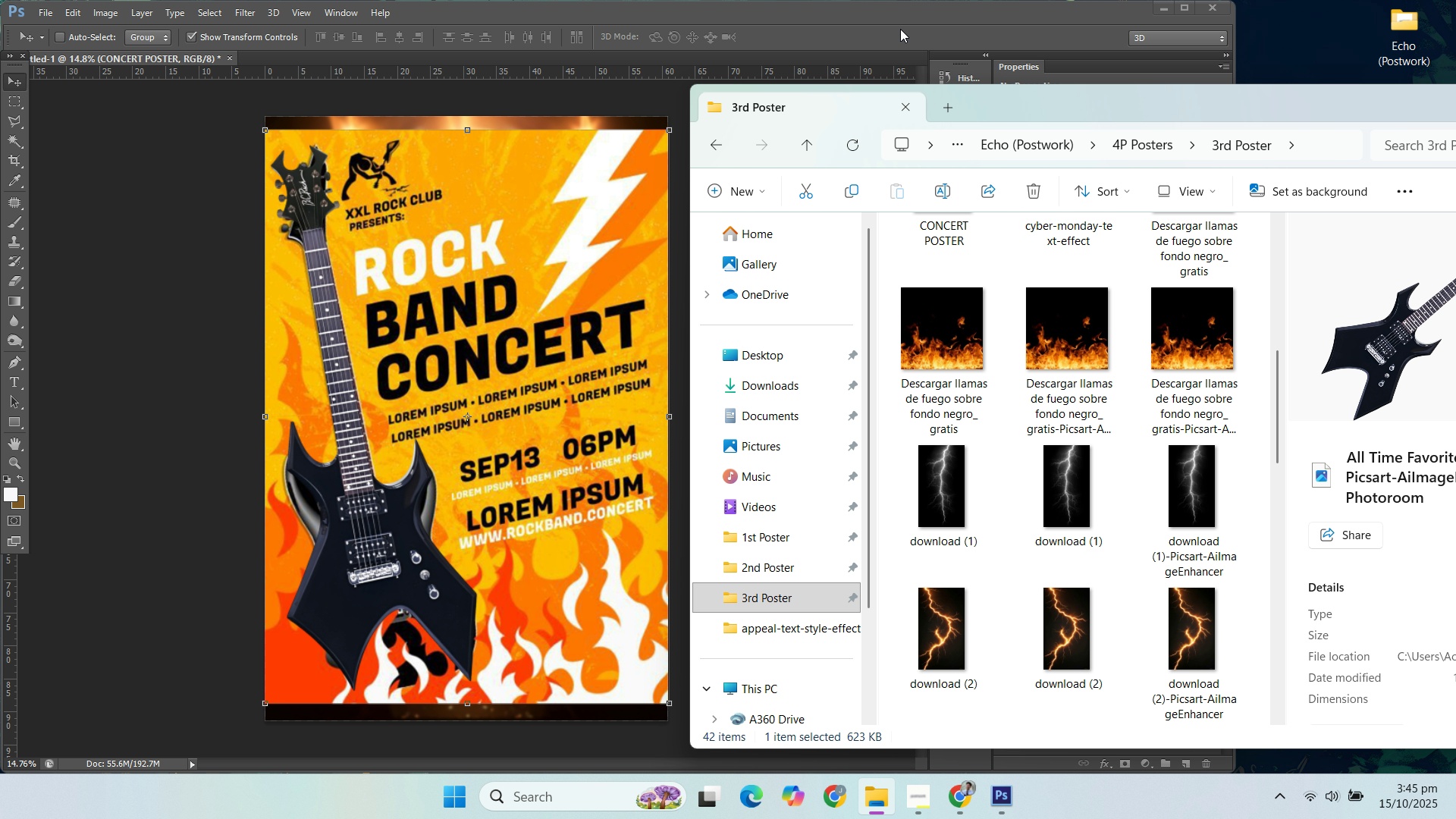 
left_click([896, 21])
 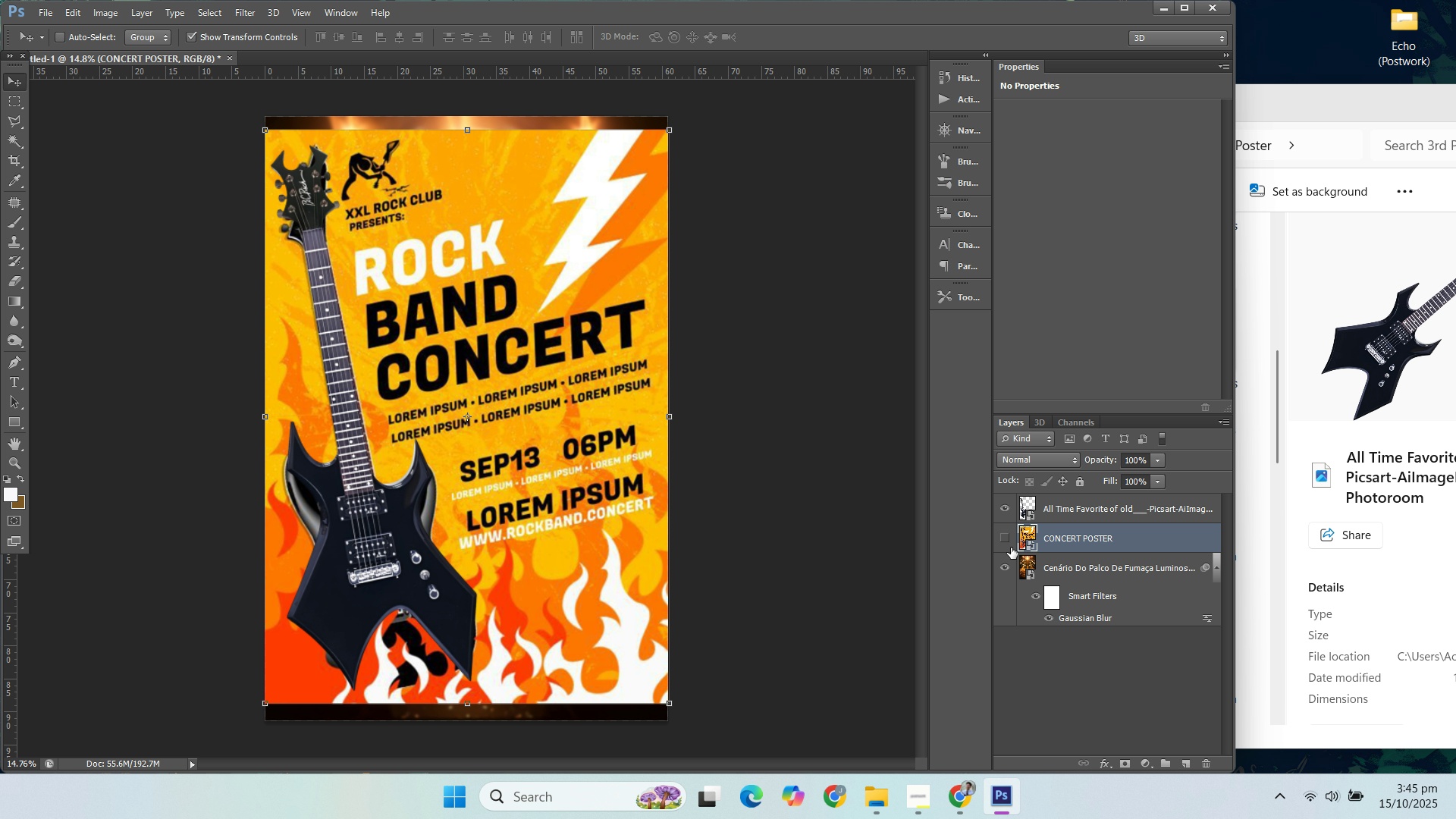 
left_click([1011, 548])
 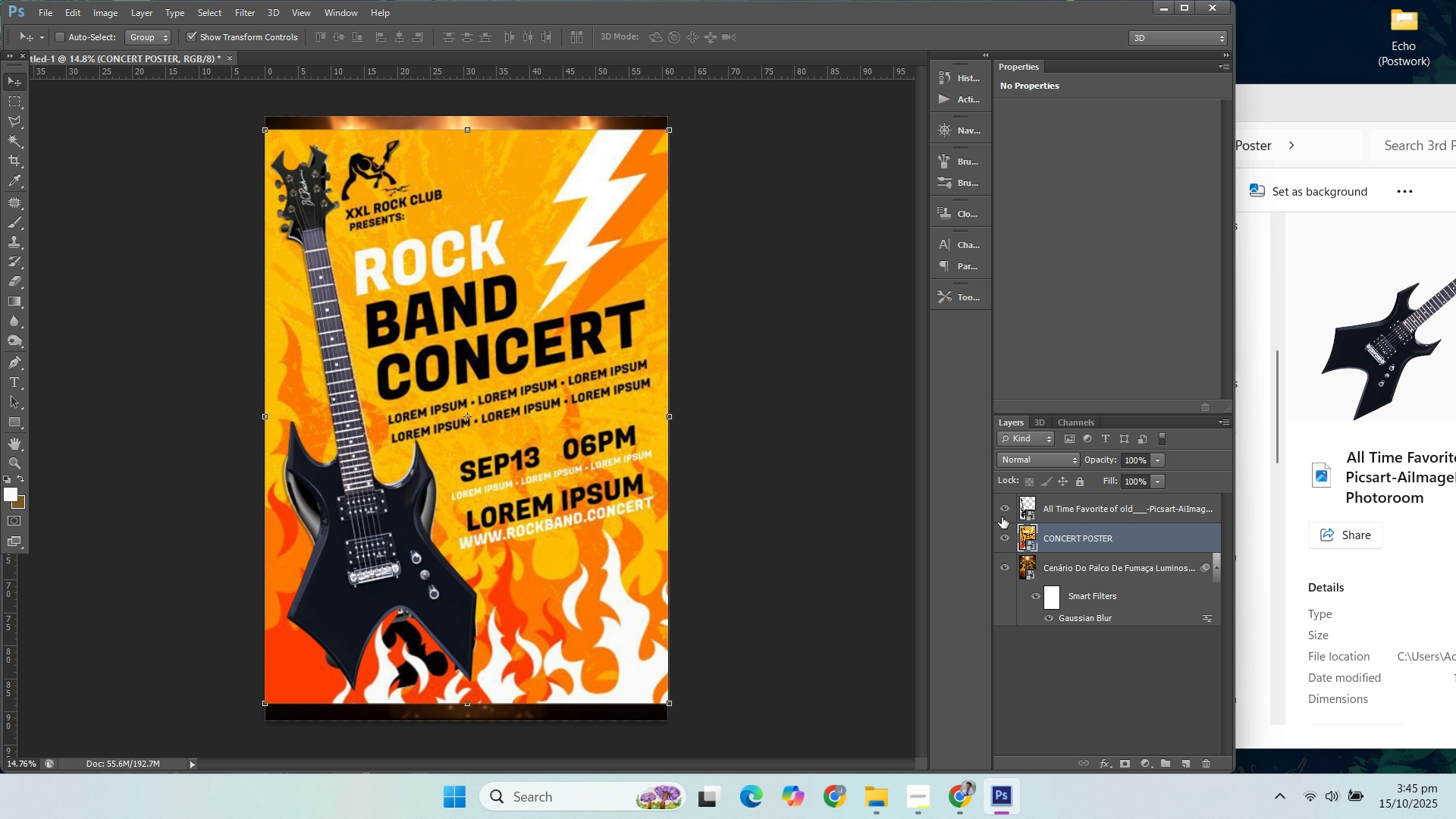 
double_click([999, 513])
 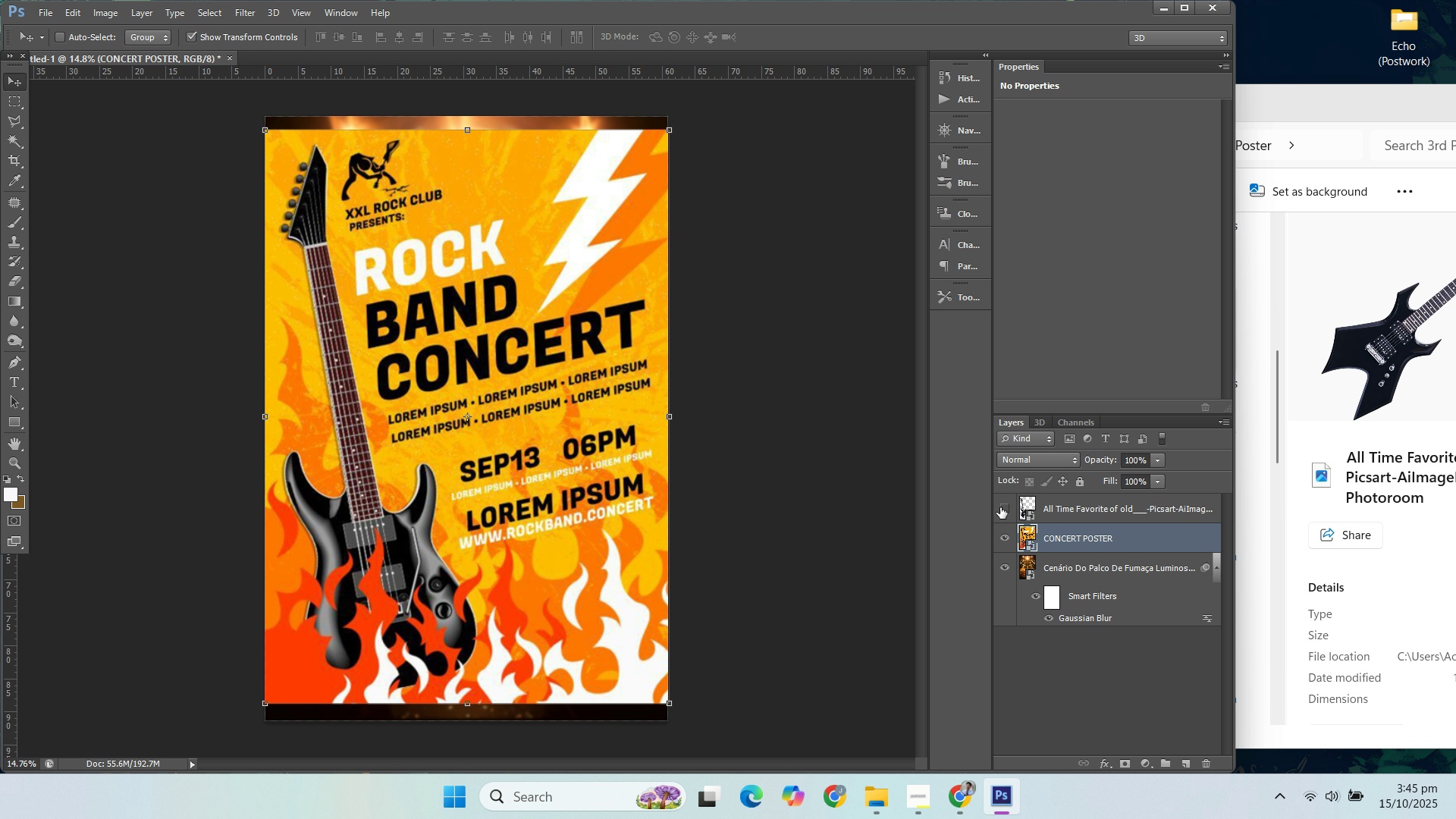 
left_click([1000, 507])
 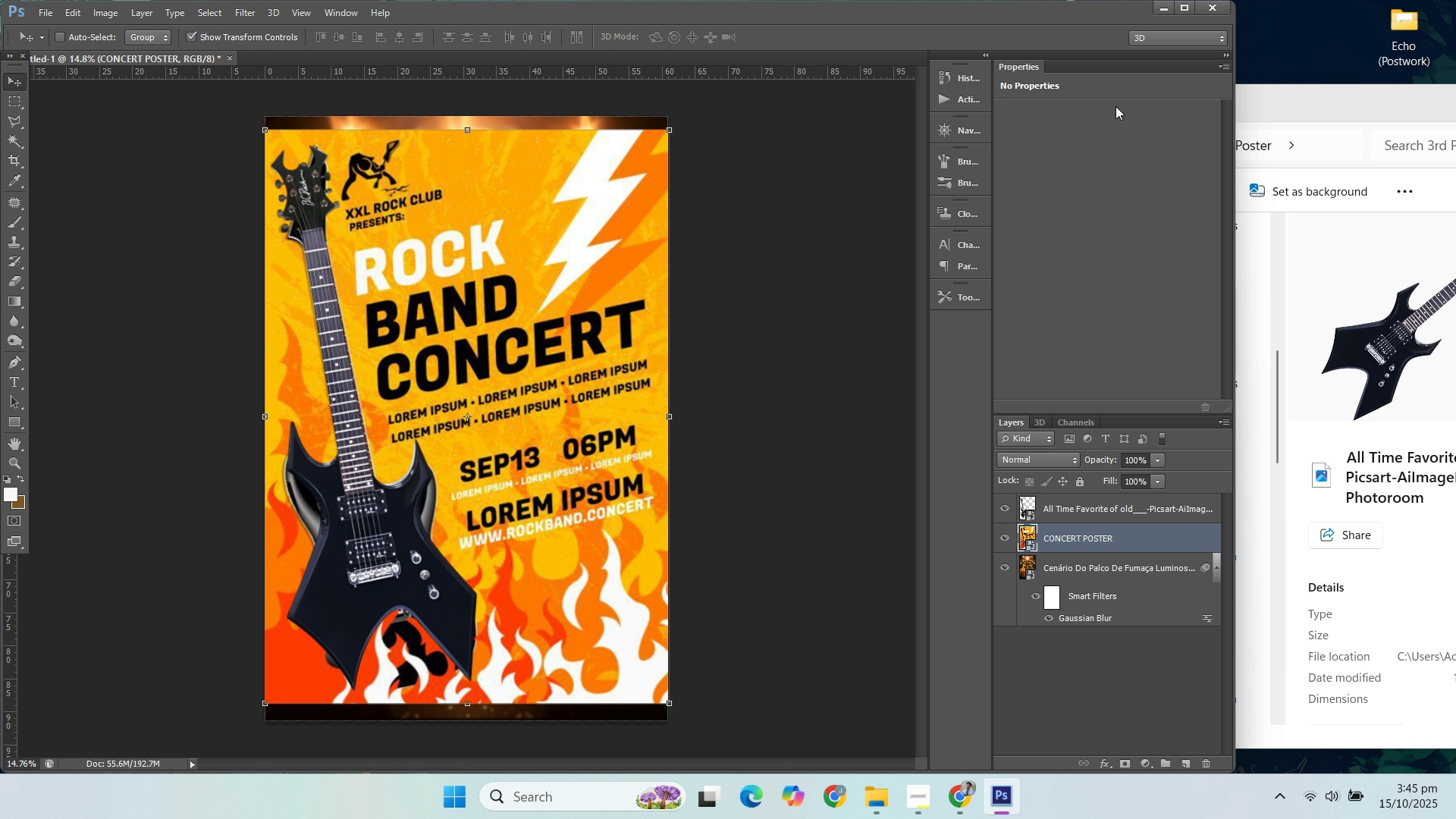 
left_click([1283, 97])
 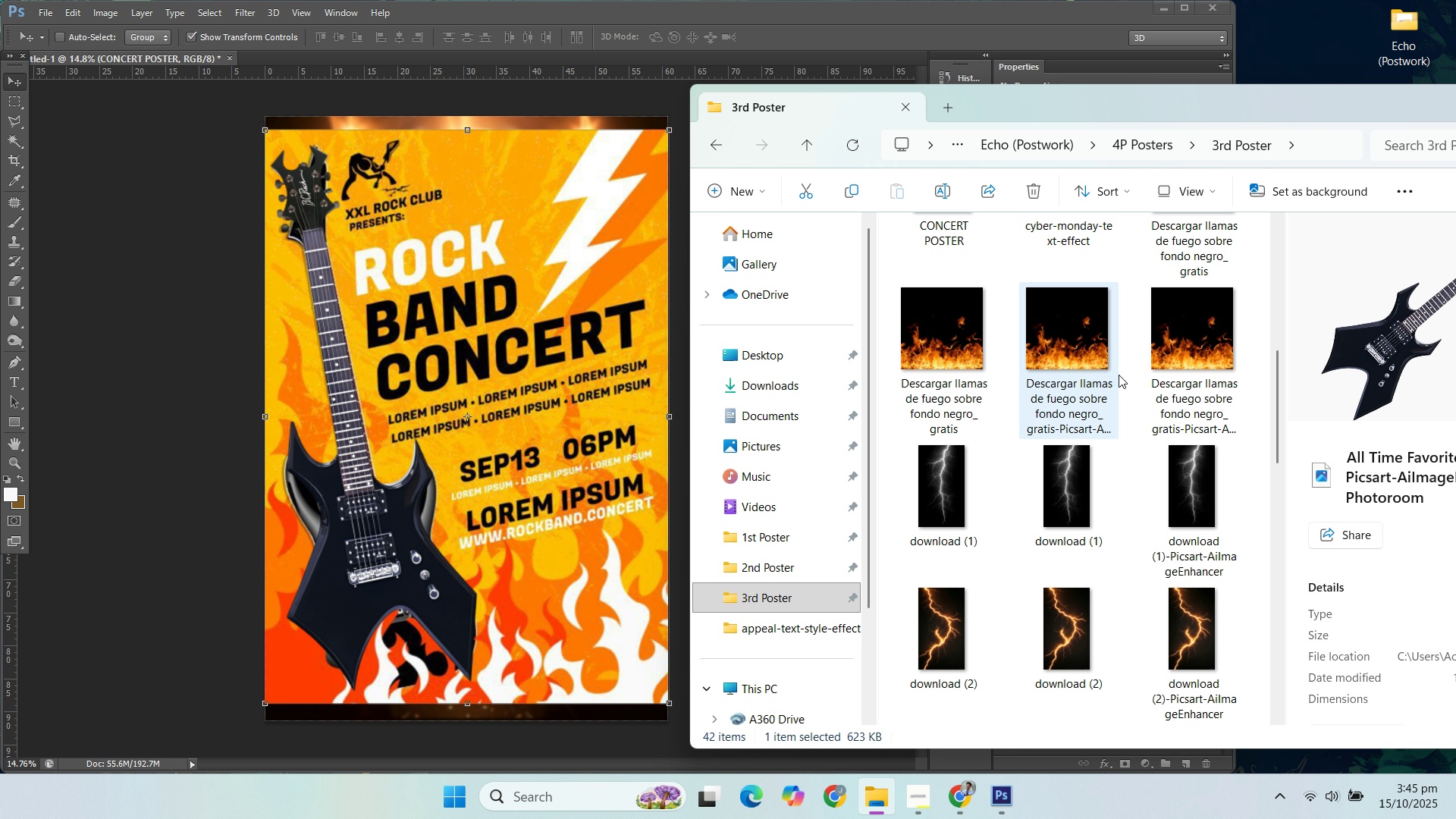 
scroll: coordinate [1126, 388], scroll_direction: up, amount: 4.0
 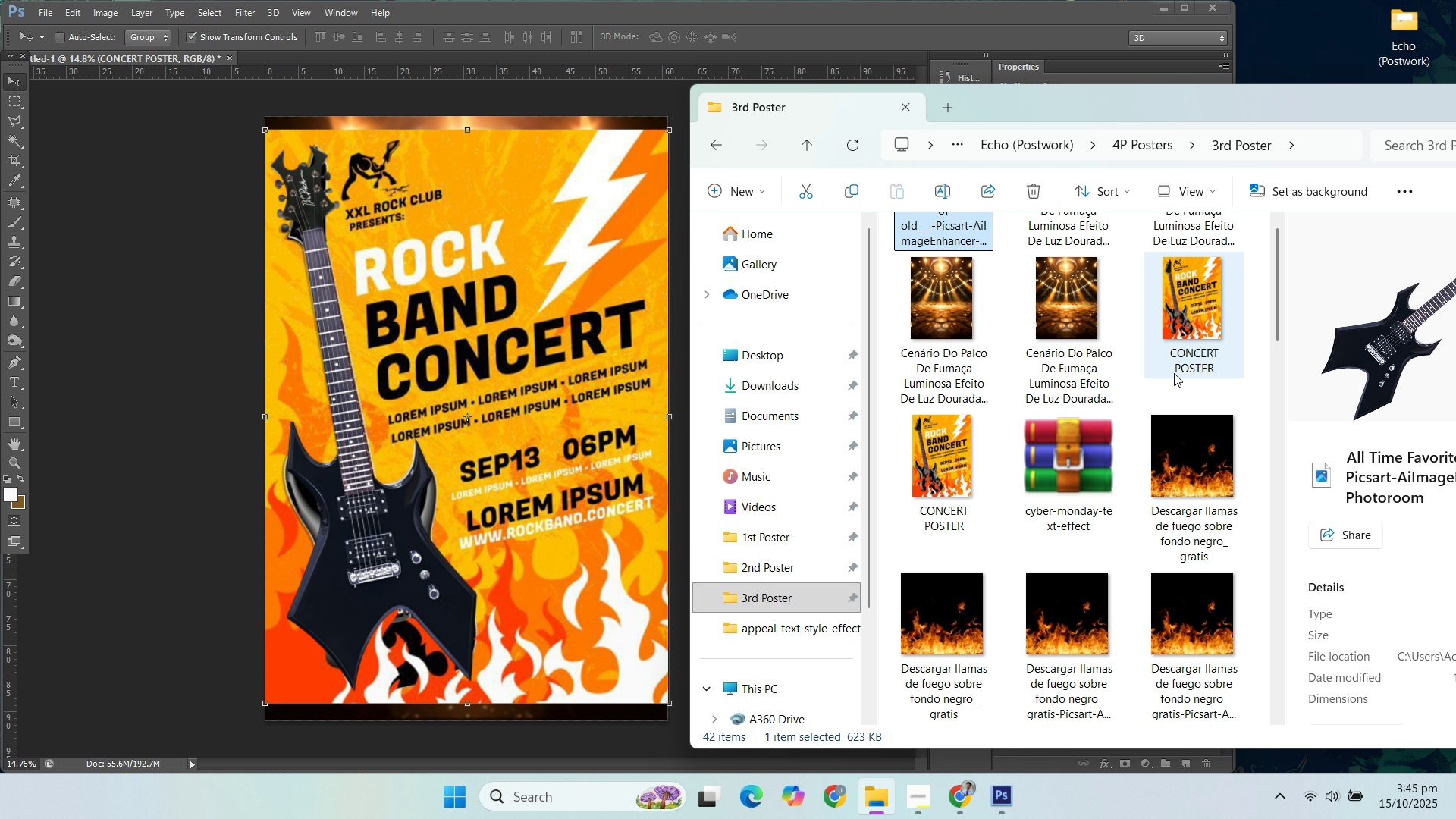 
scroll: coordinate [1174, 373], scroll_direction: down, amount: 2.0
 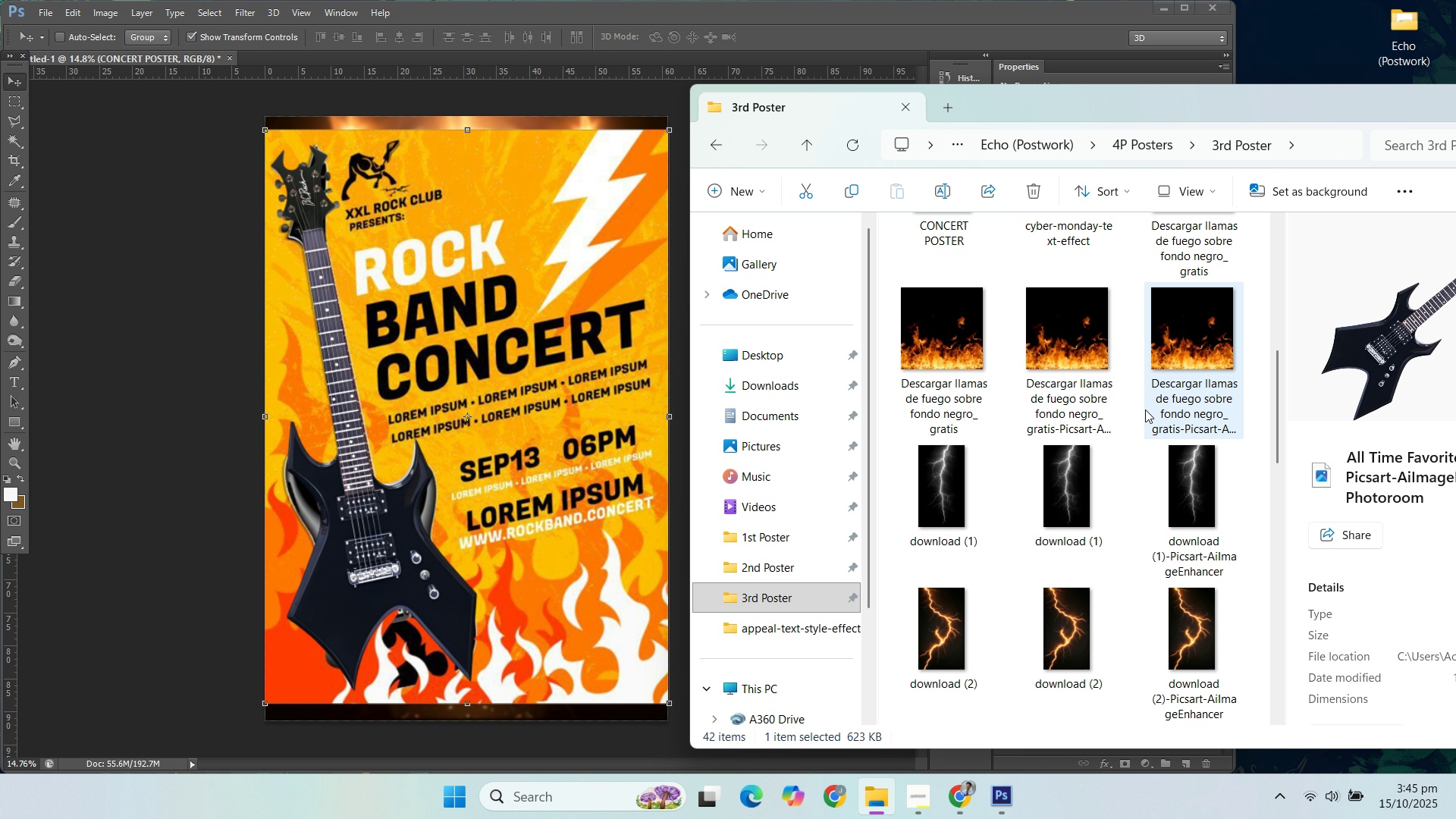 
scroll: coordinate [1146, 409], scroll_direction: up, amount: 2.0
 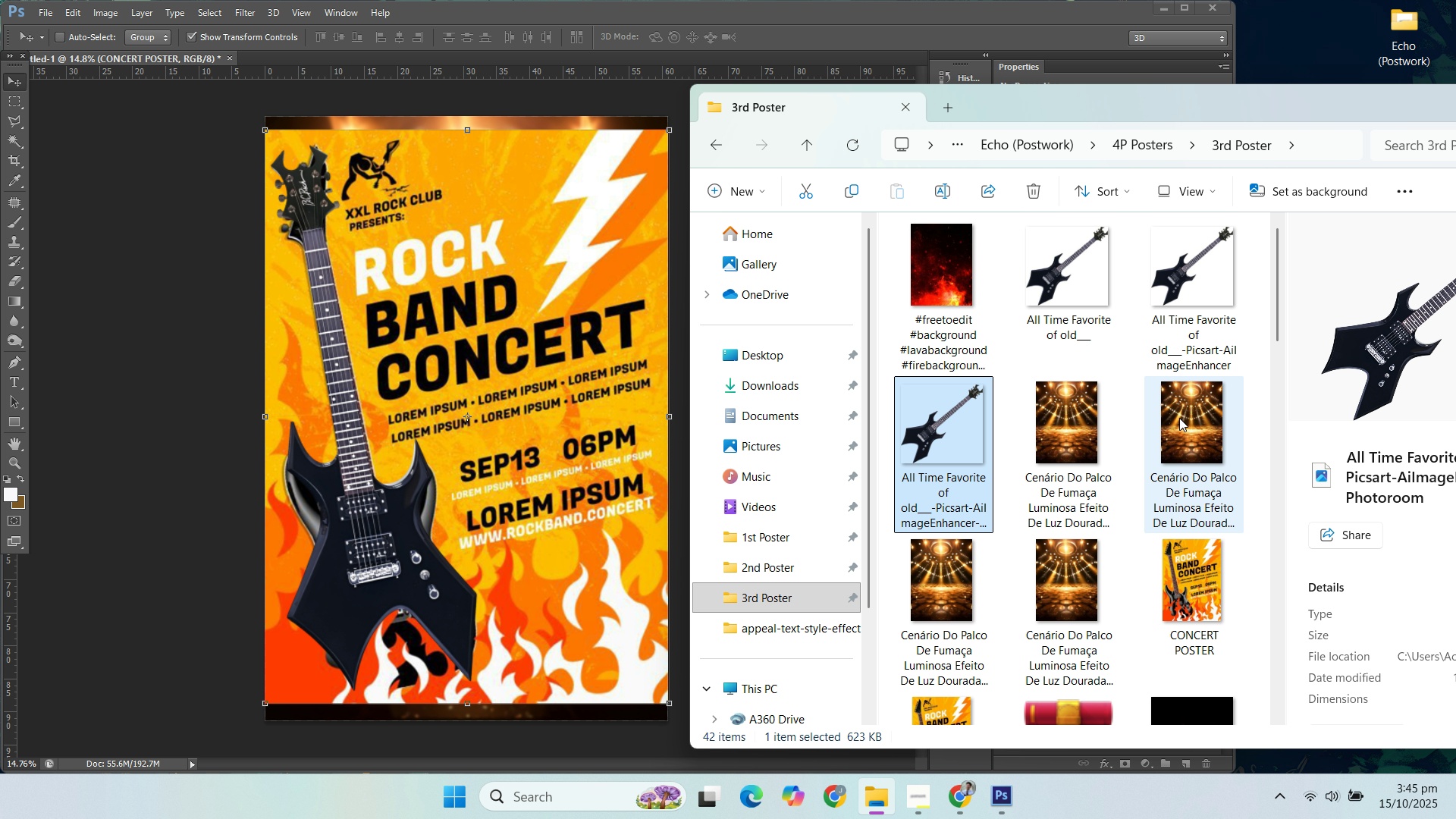 
scroll: coordinate [1179, 419], scroll_direction: down, amount: 1.0
 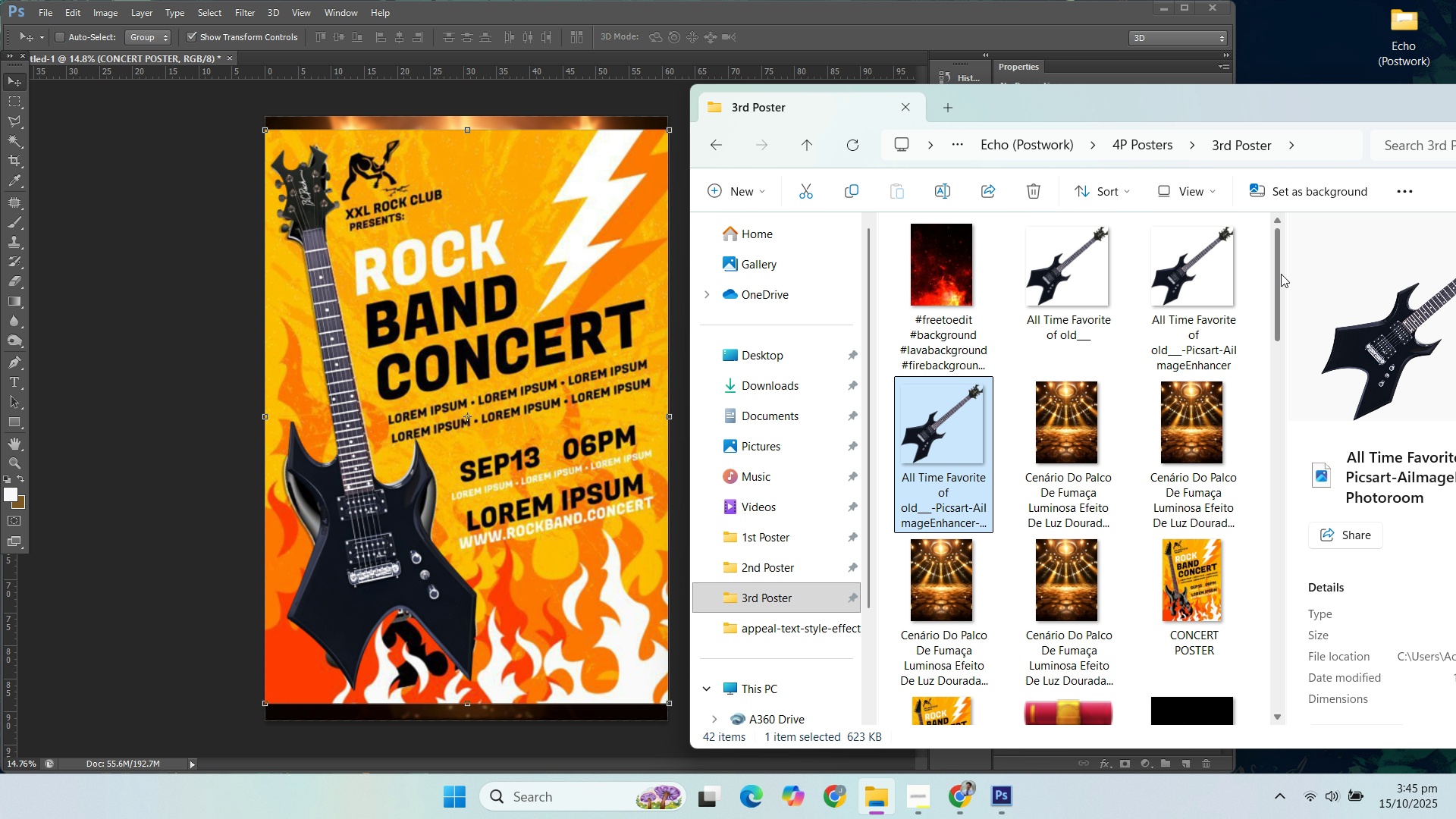 
wait(5.1)
 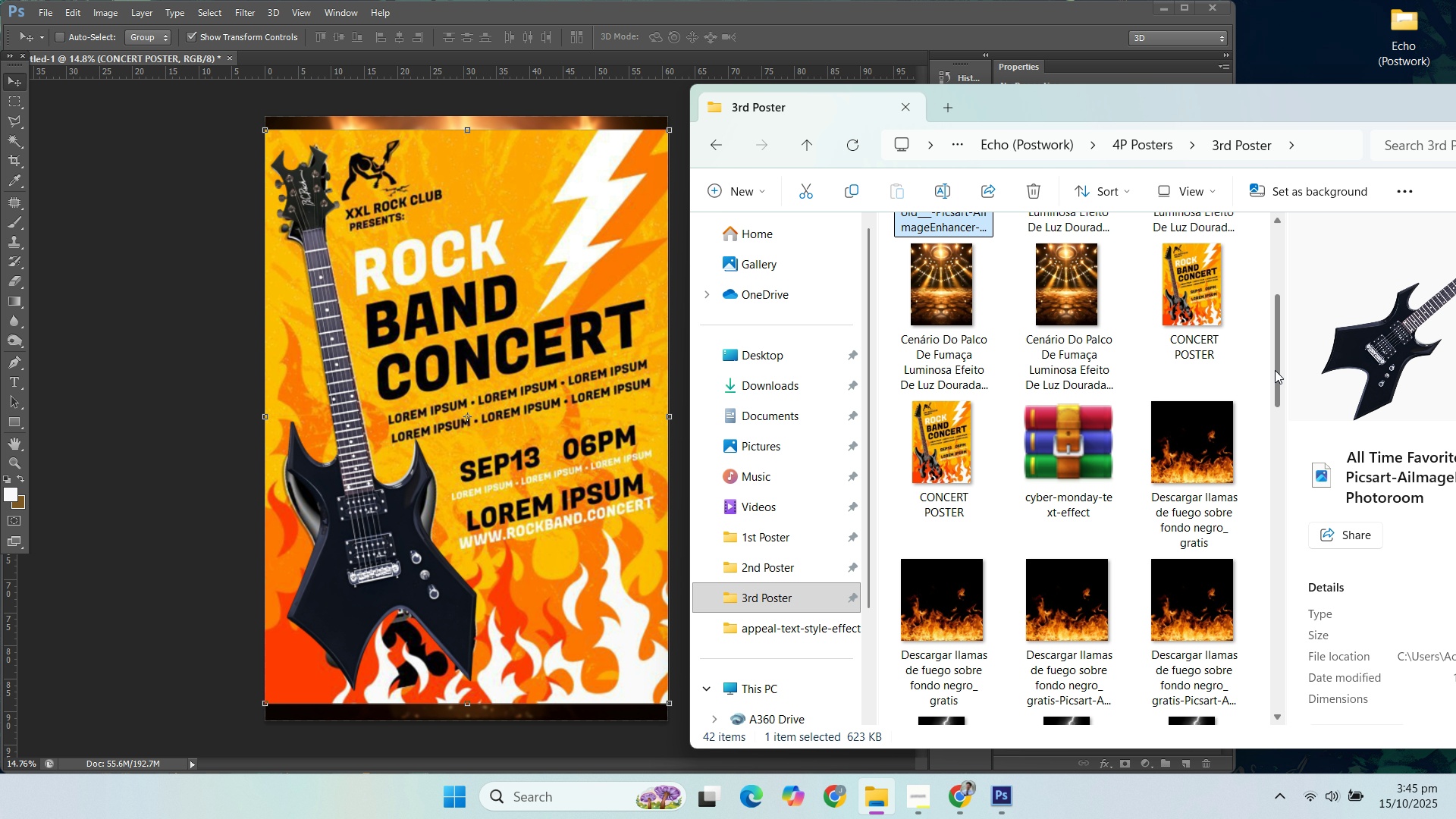 
left_click([1204, 408])
 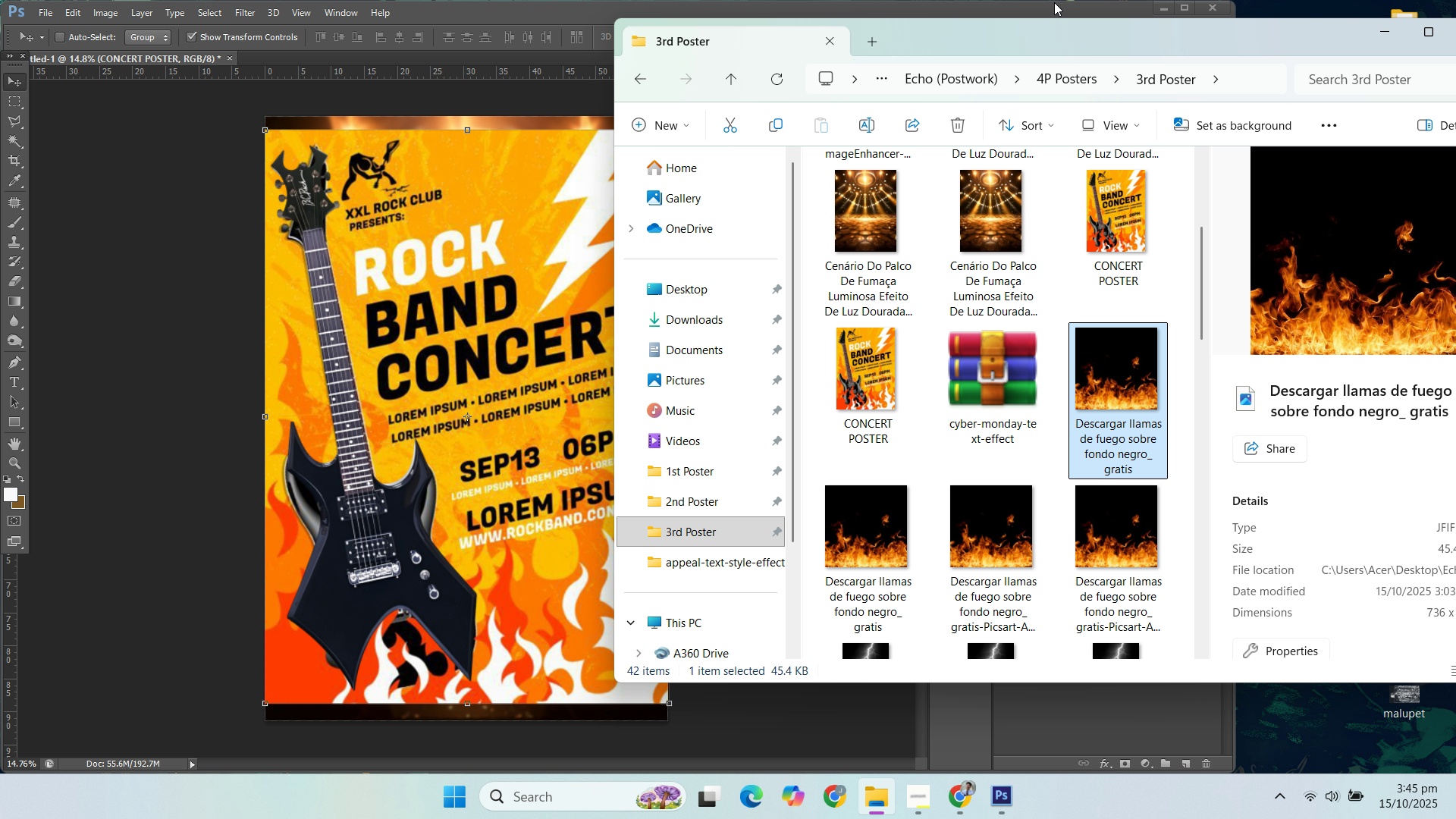 
left_click([841, 525])
 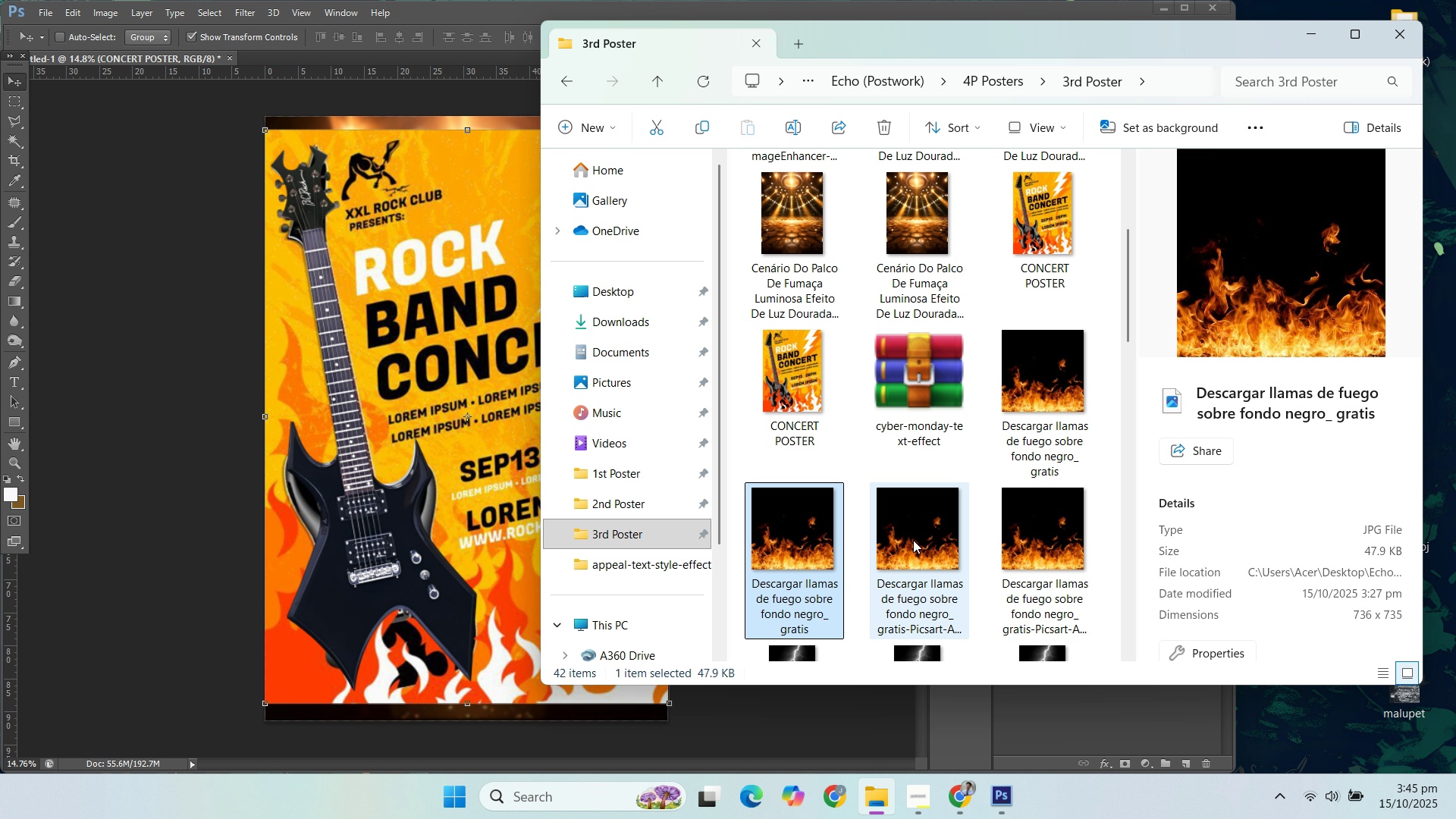 
left_click([916, 541])
 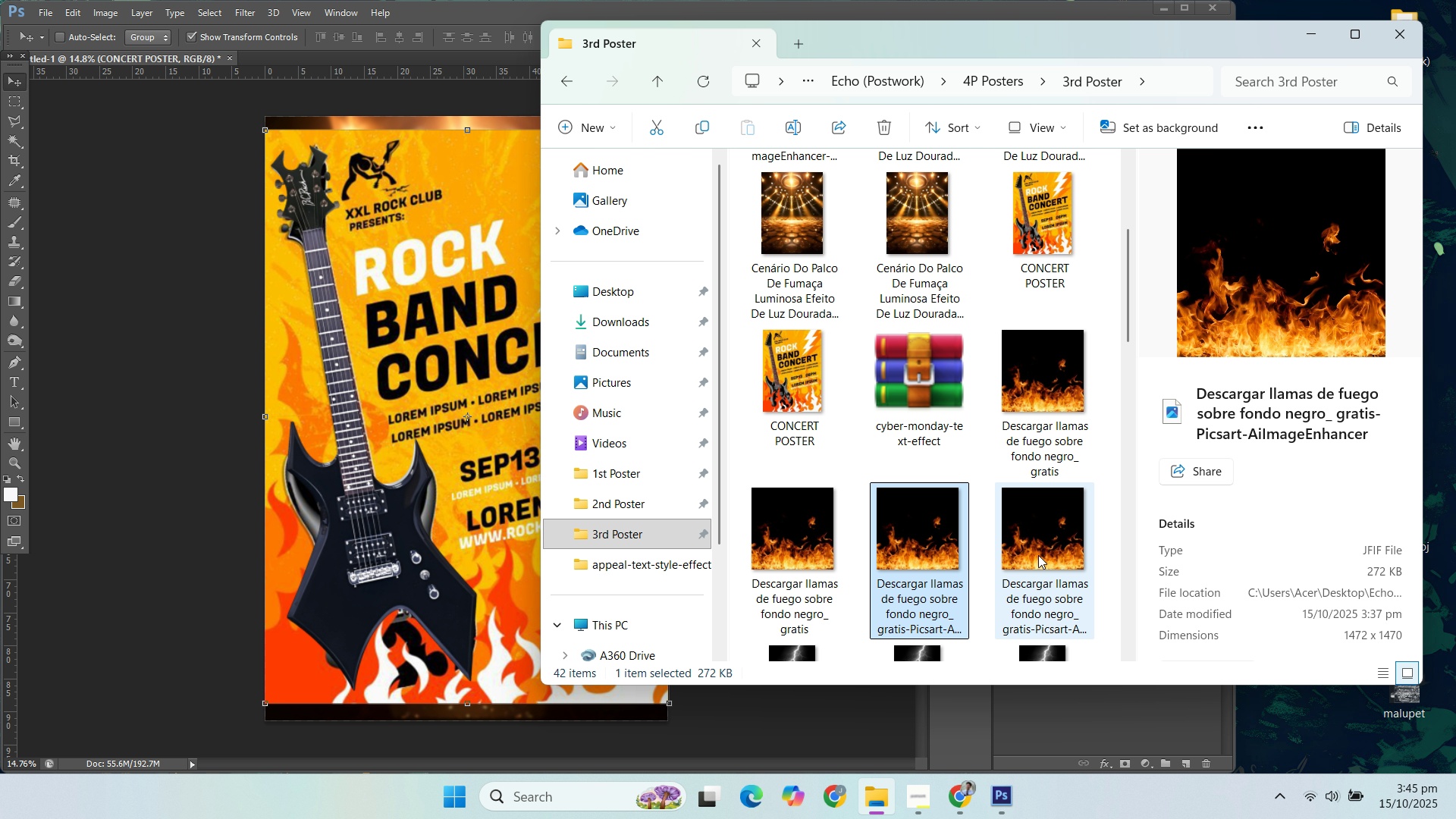 
left_click([1038, 555])
 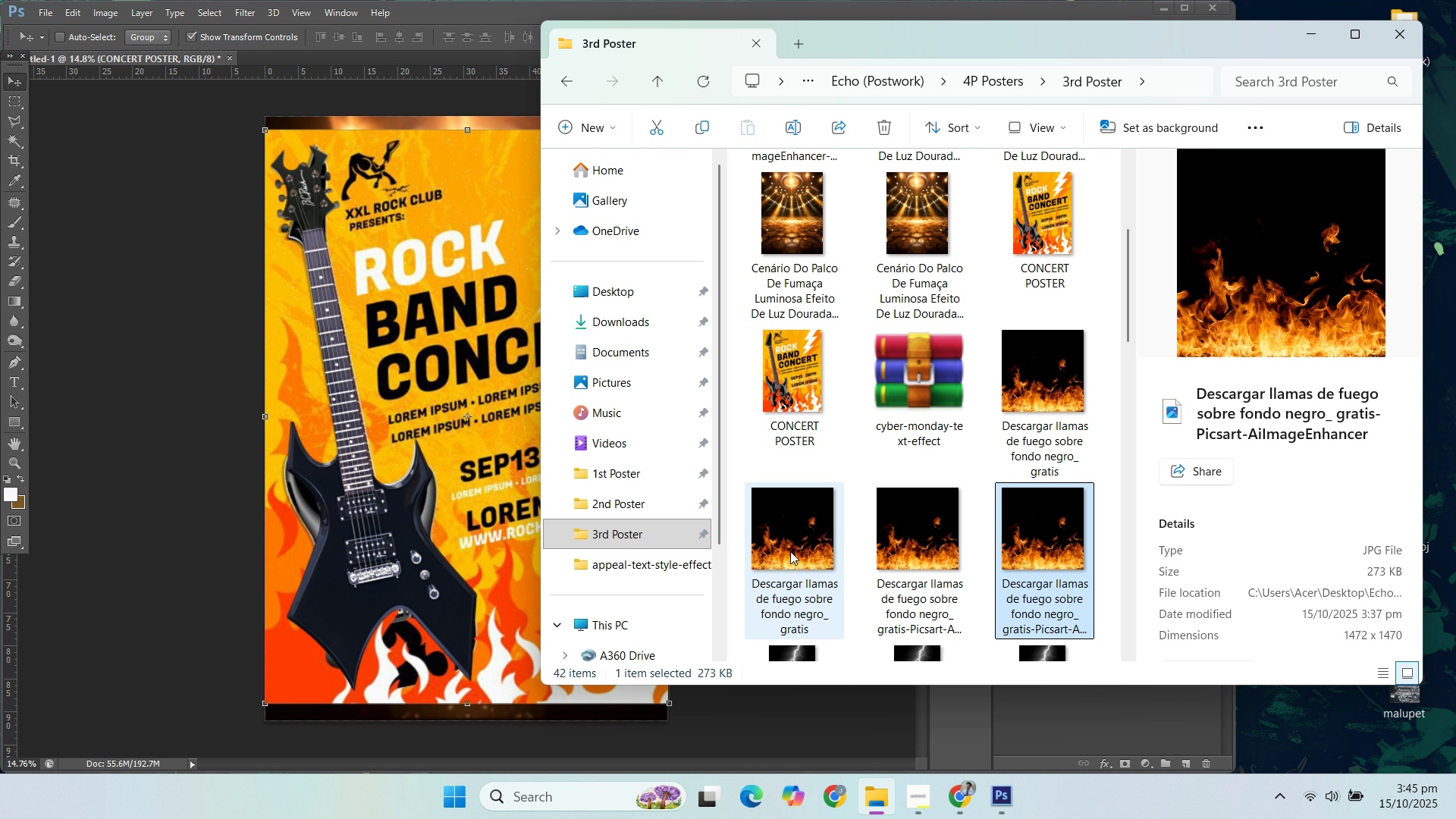 
left_click([790, 551])
 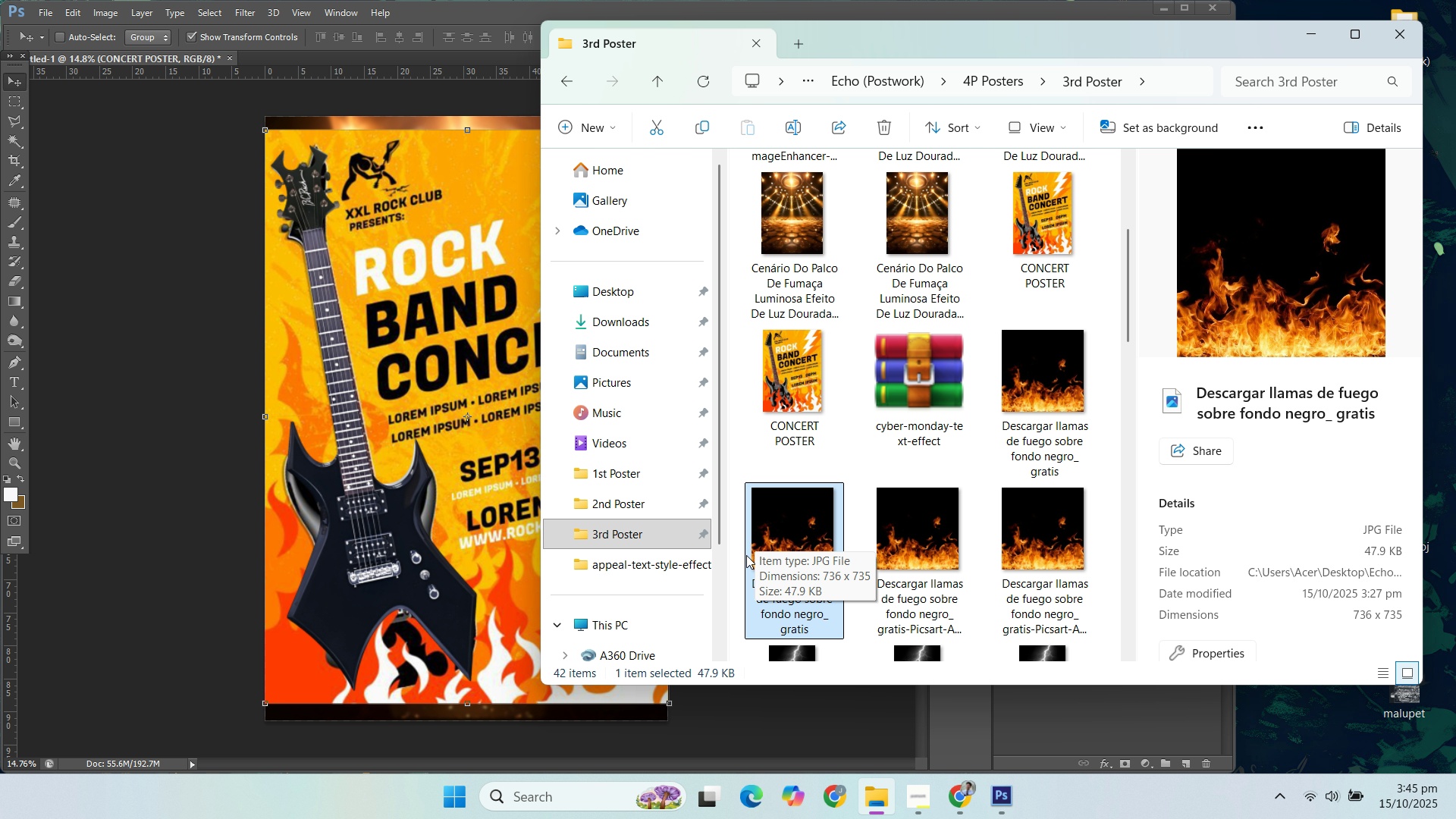 
left_click([915, 531])
 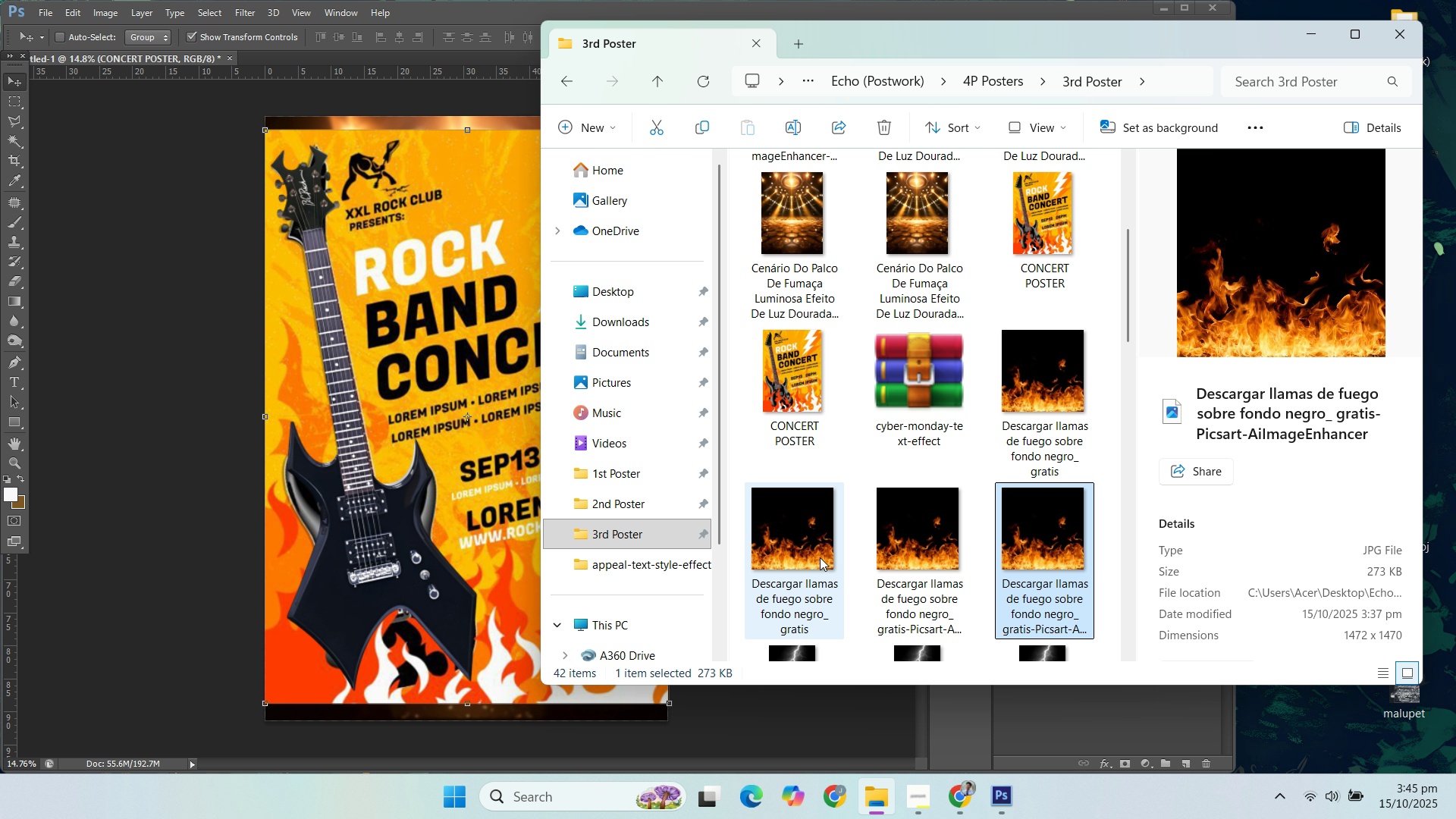 
triple_click([820, 557])
 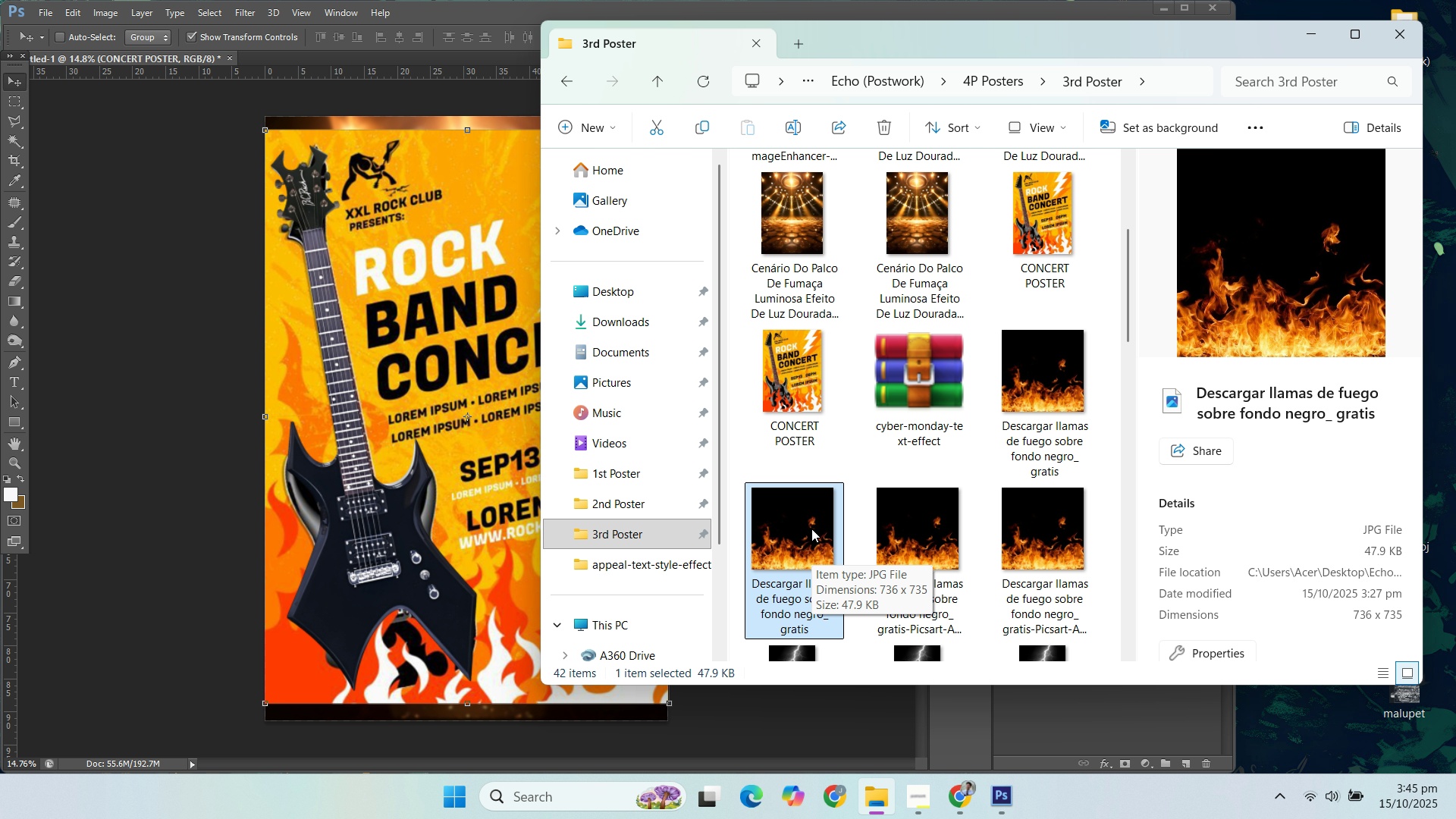 
left_click([477, 8])
 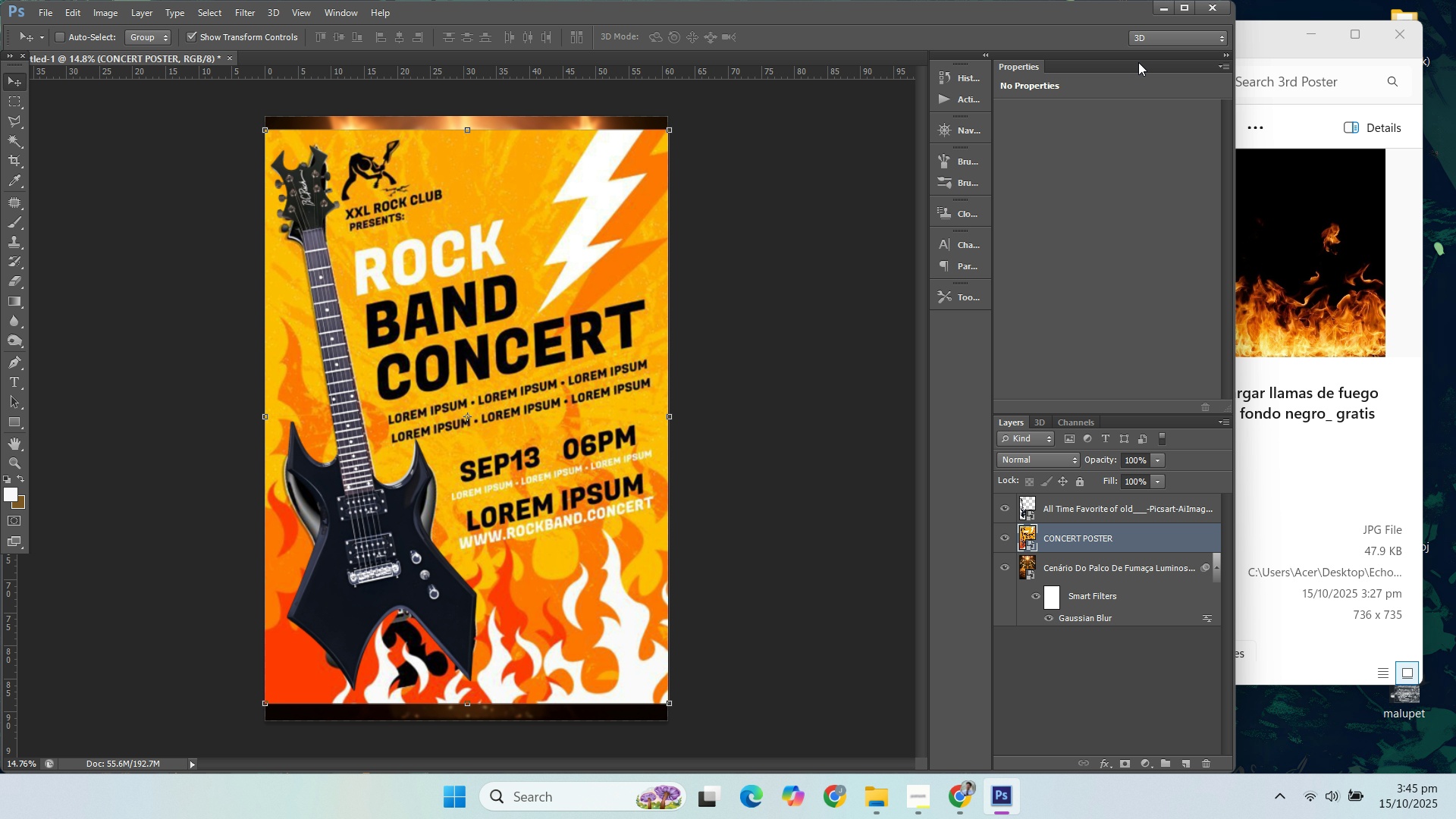 
mouse_move([1267, 110])
 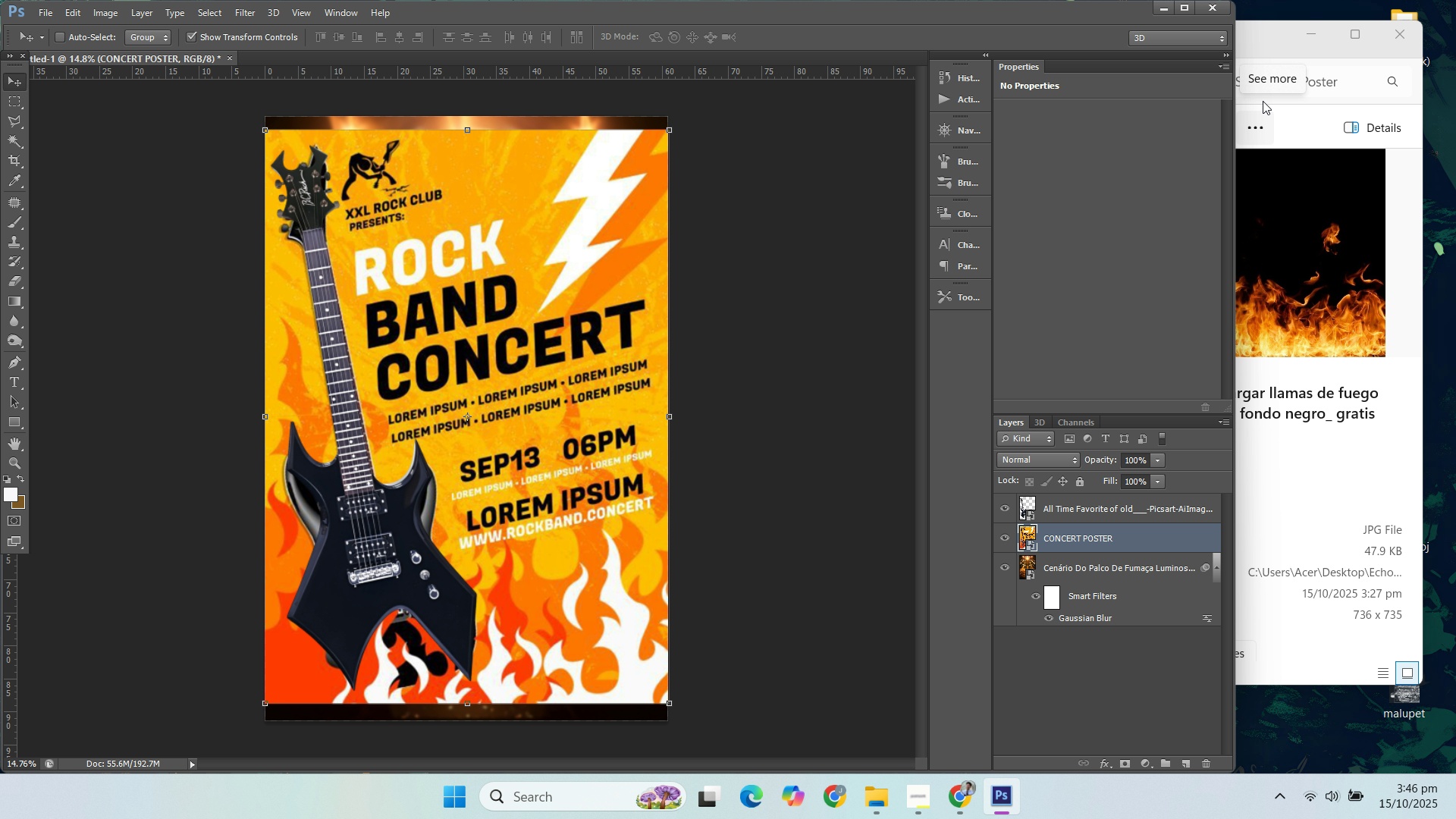 
left_click([1261, 45])
 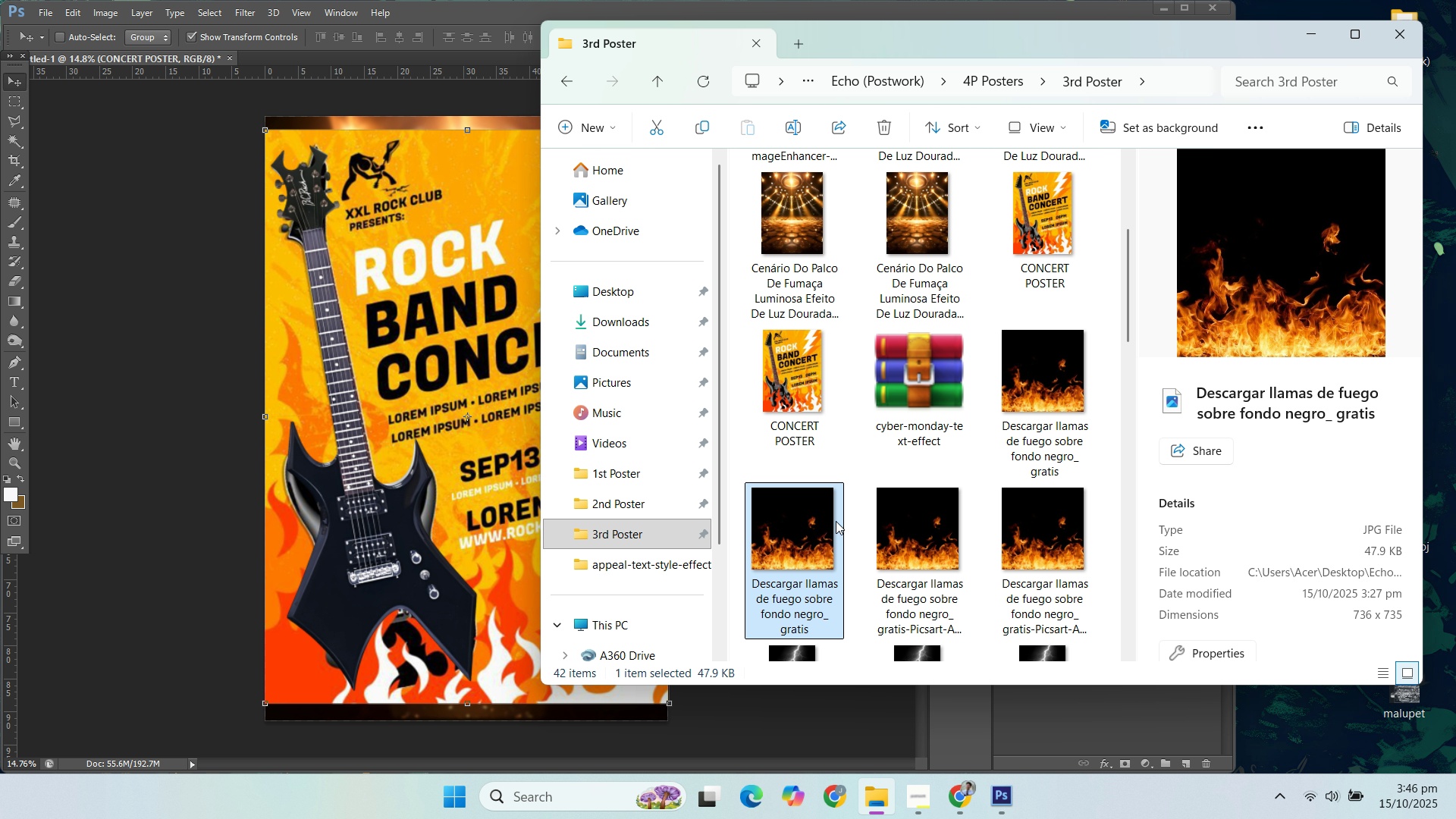 
mouse_move([799, 544])
 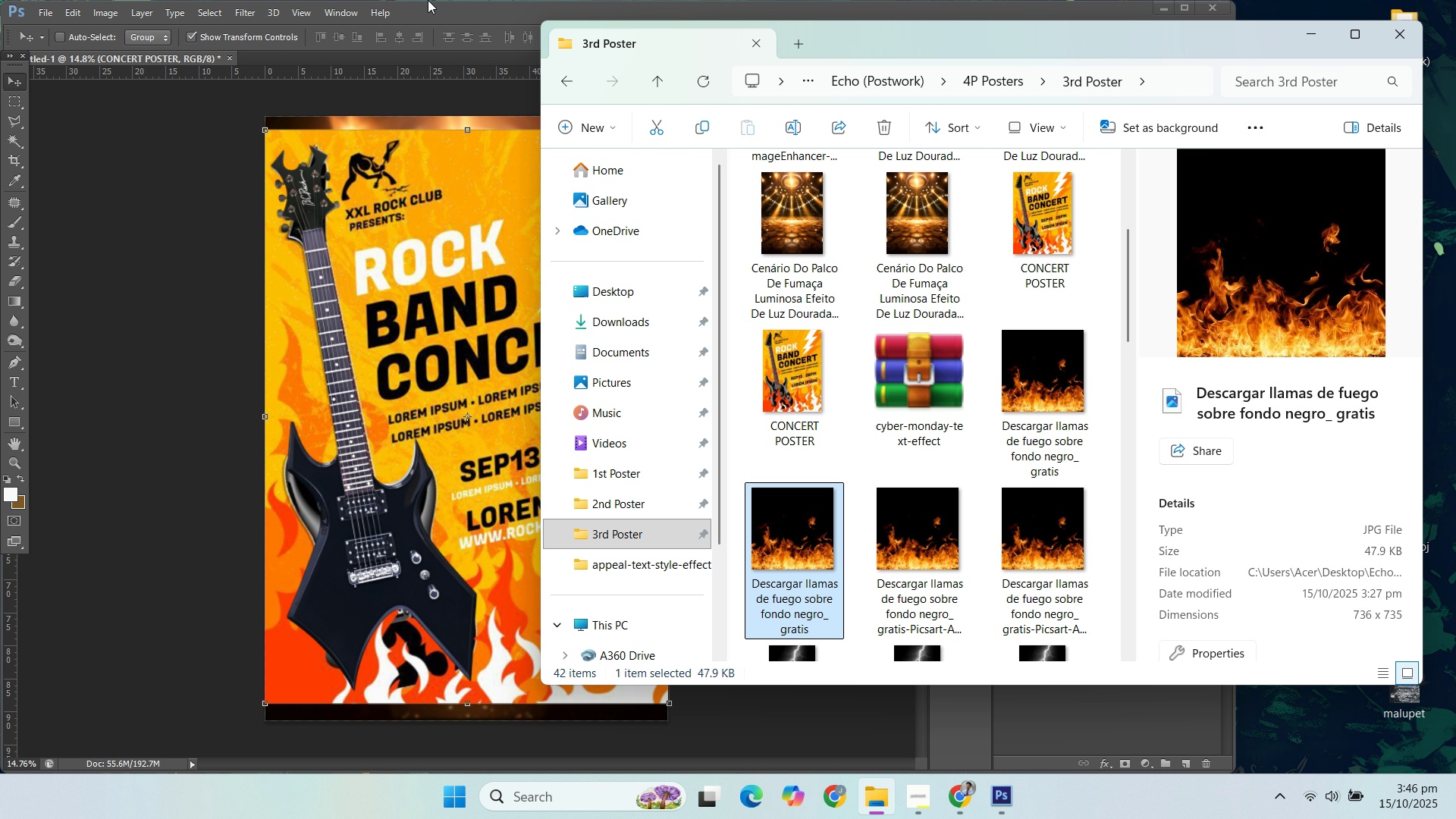 
left_click([453, 15])
 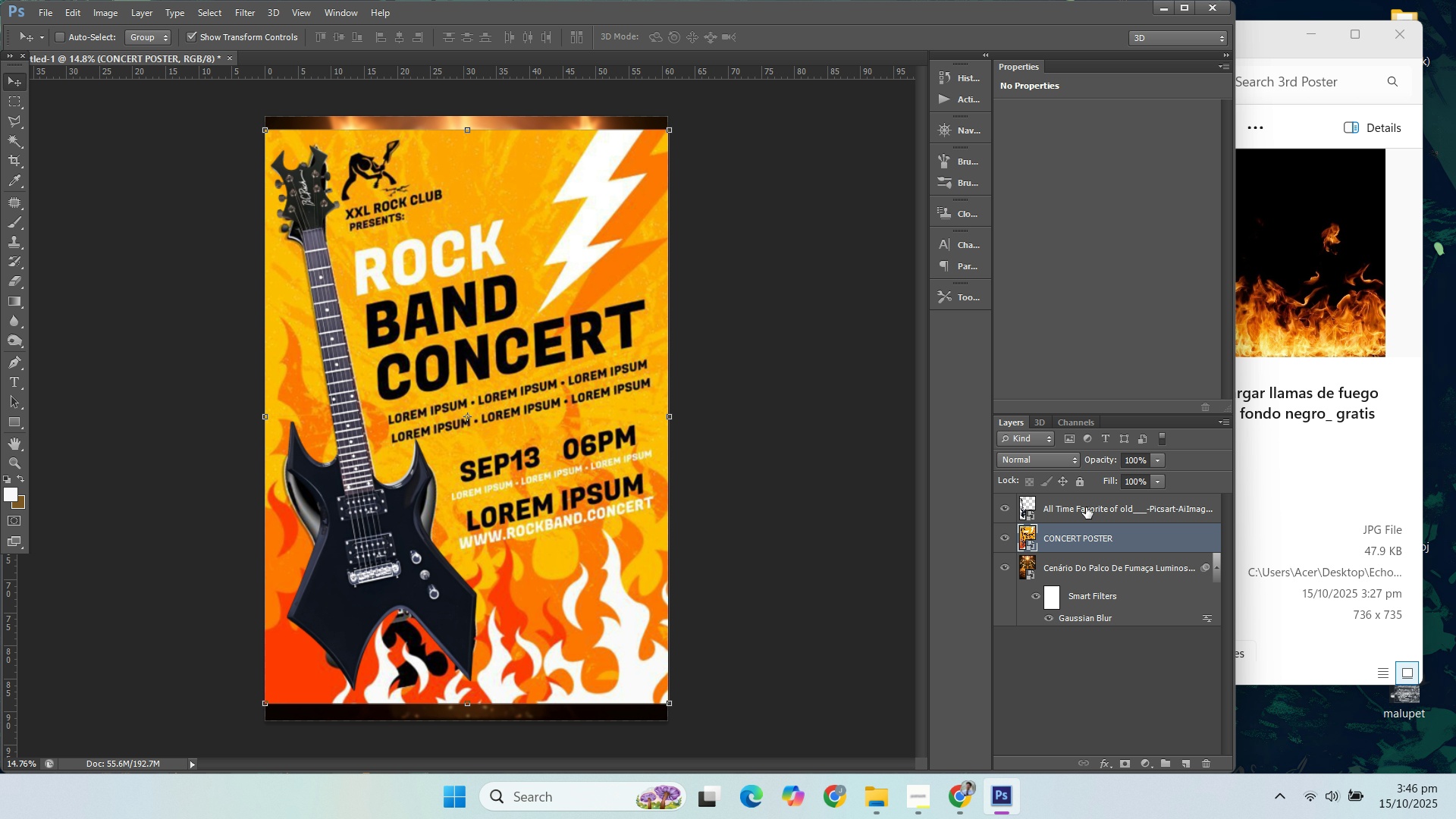 
left_click([1086, 513])
 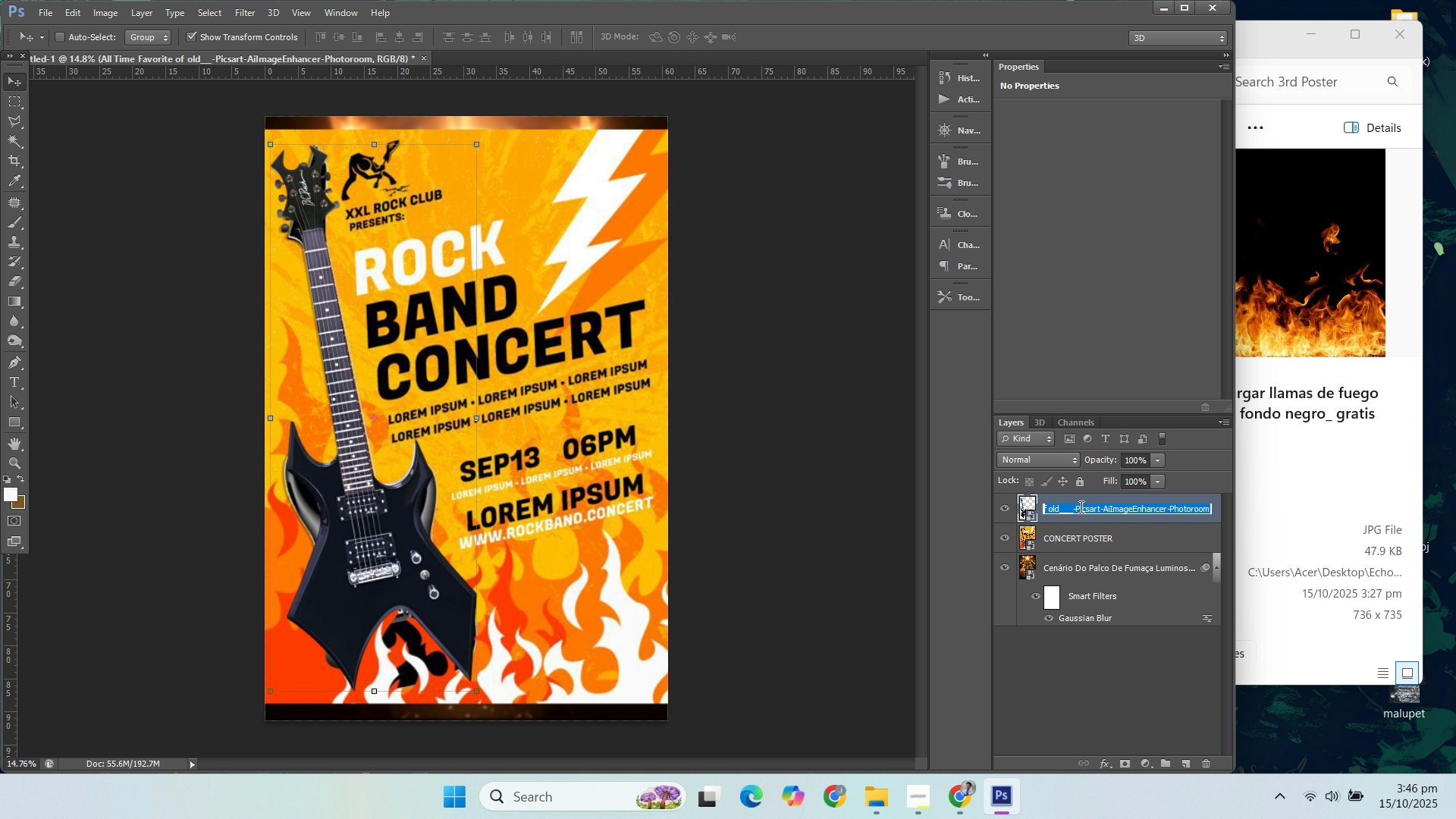 
type(GU)
key(Backspace)
key(Backspace)
type(EGUITAR)
 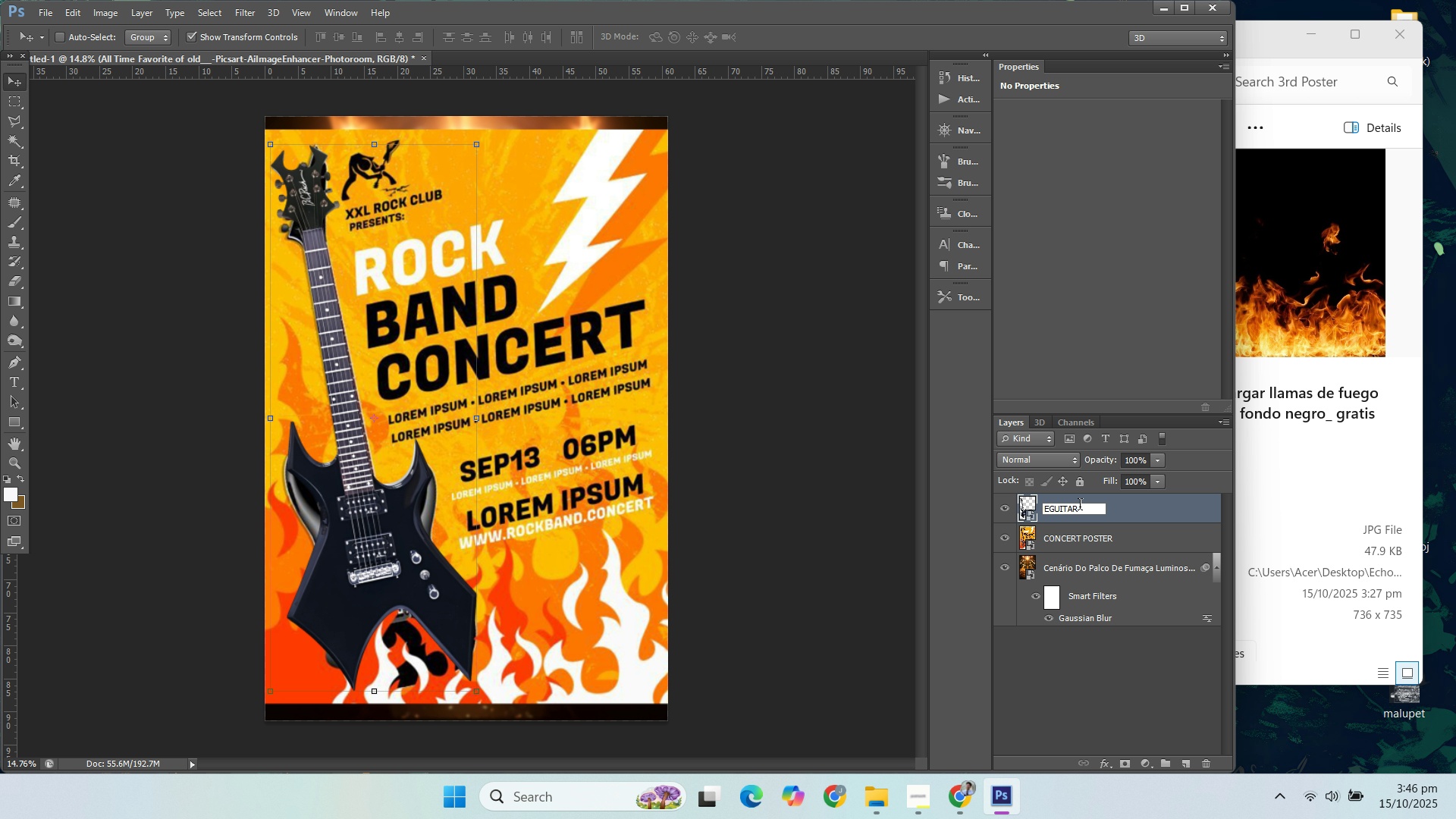 
key(Enter)
 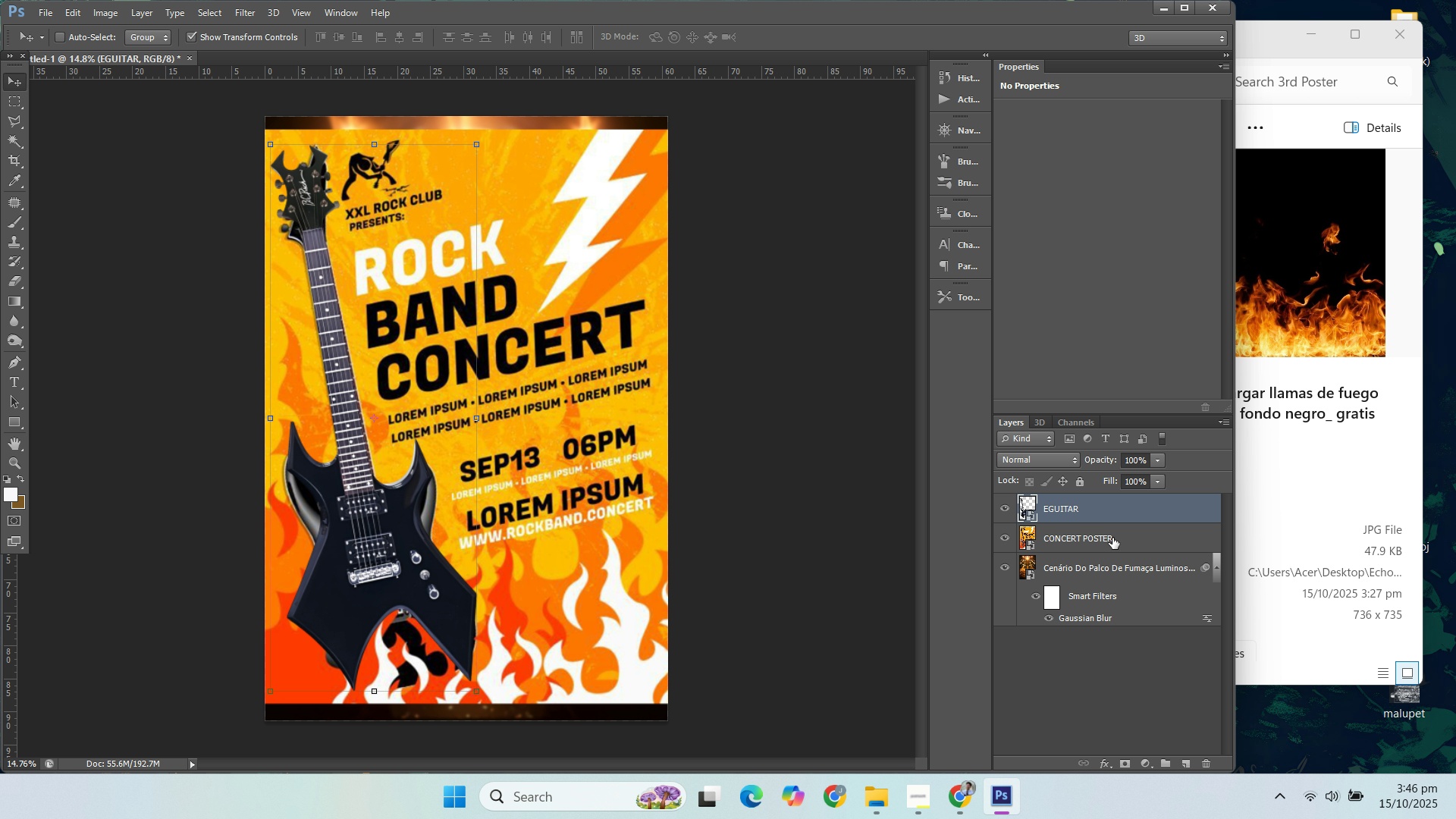 
left_click([1104, 545])
 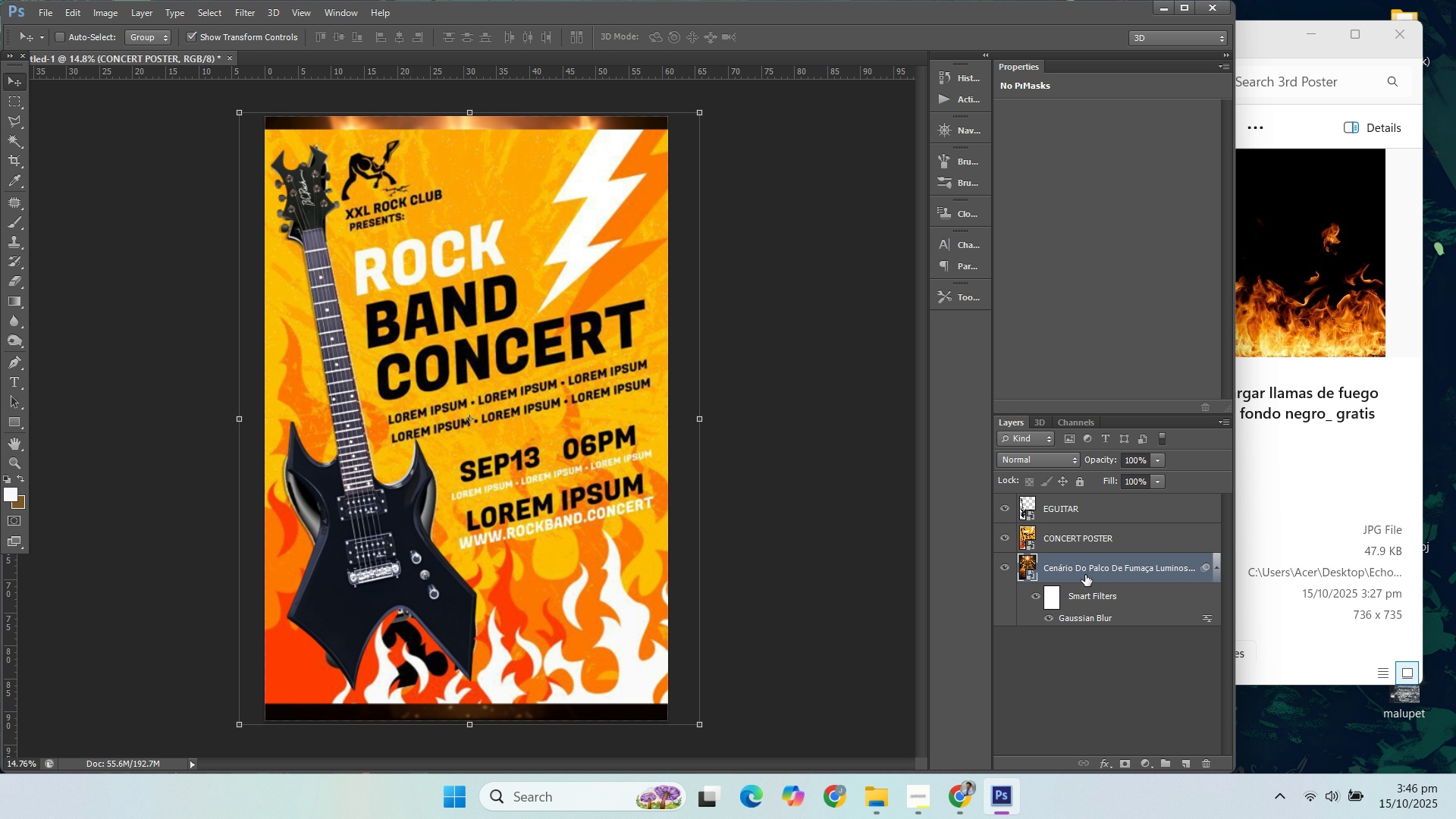 
double_click([1085, 575])
 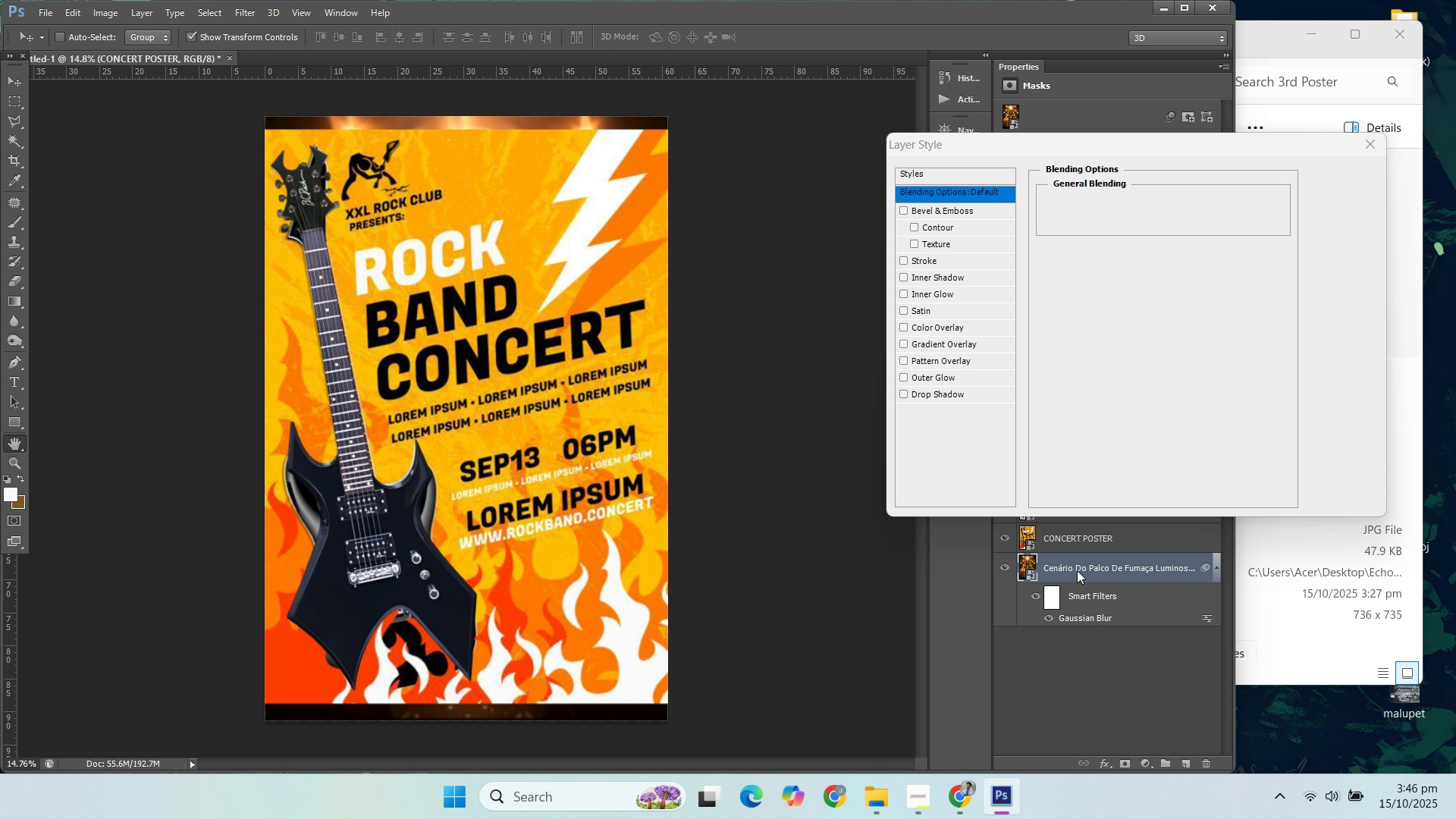 
left_click([1077, 570])
 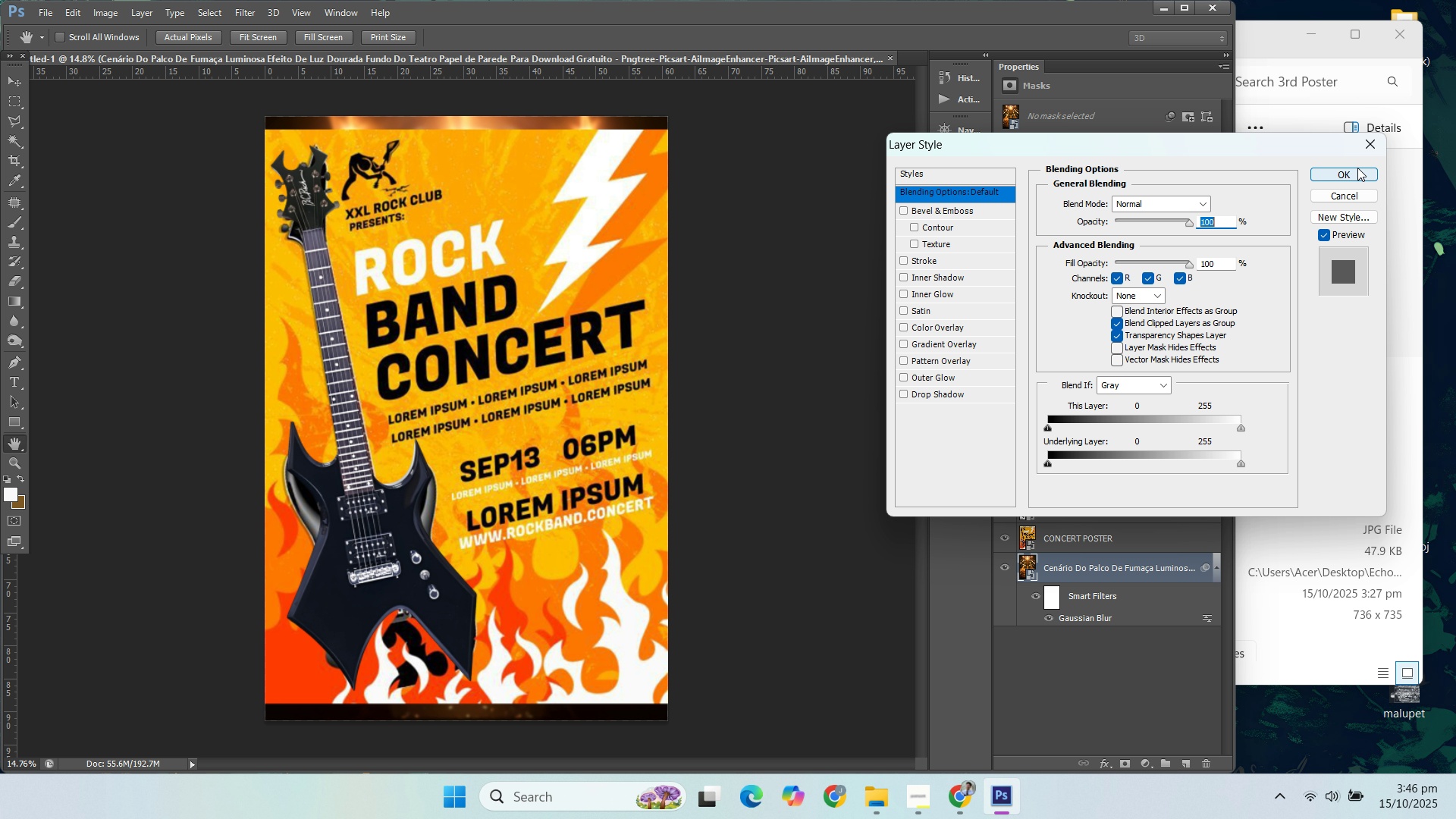 
double_click([1356, 168])
 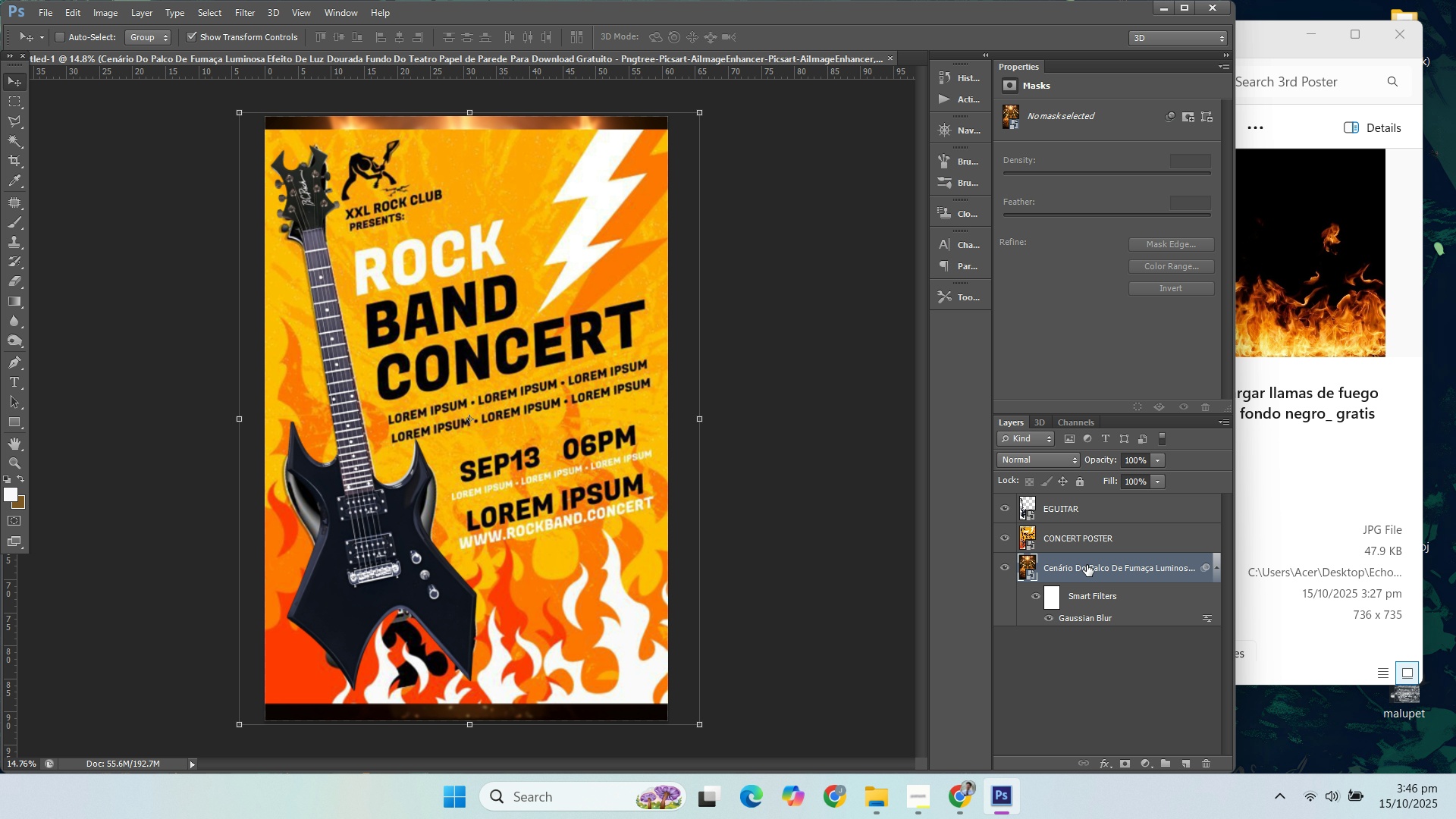 
double_click([1087, 565])
 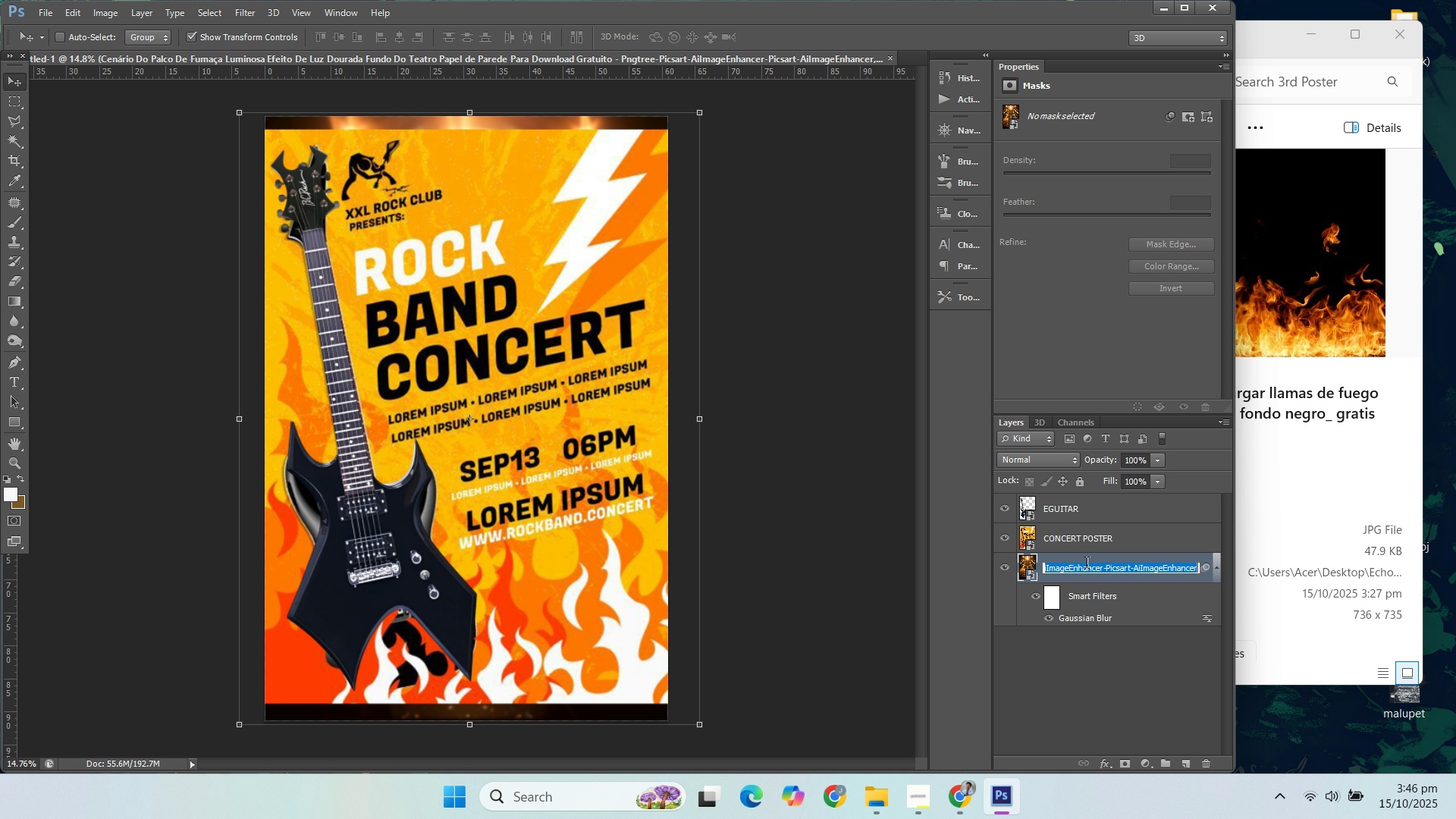 
type(Background)
 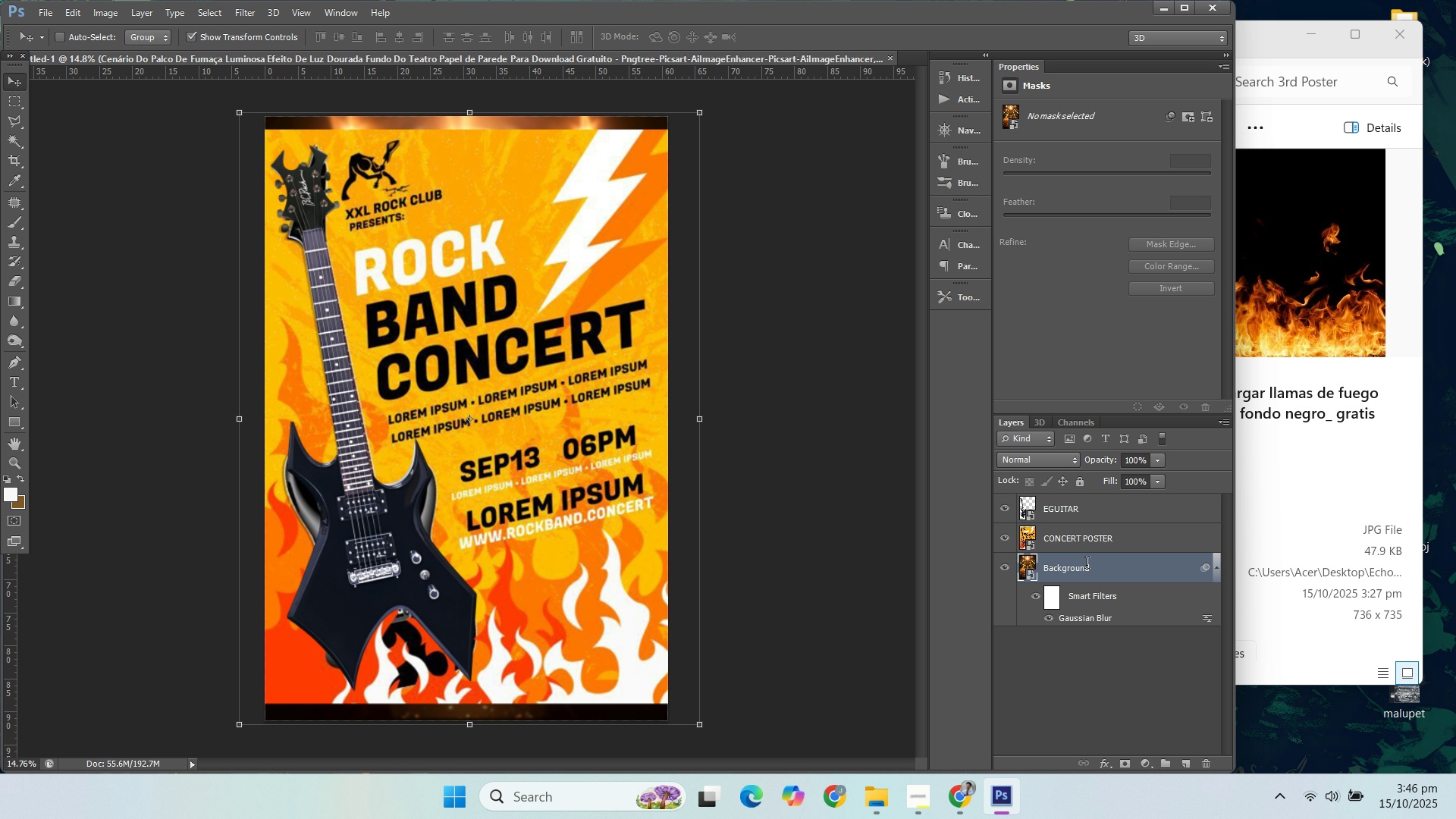 
key(Enter)
 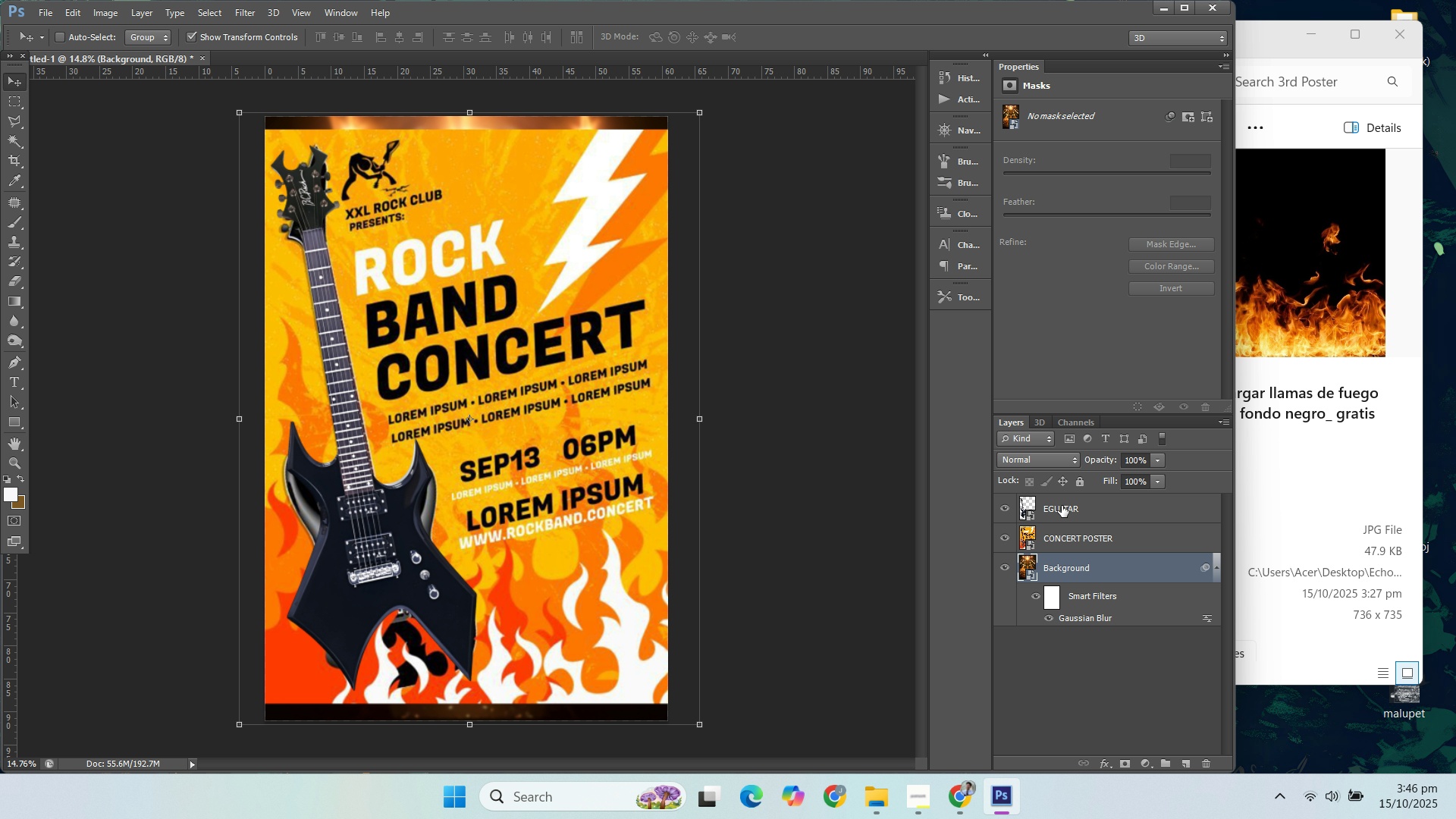 
left_click([1068, 508])
 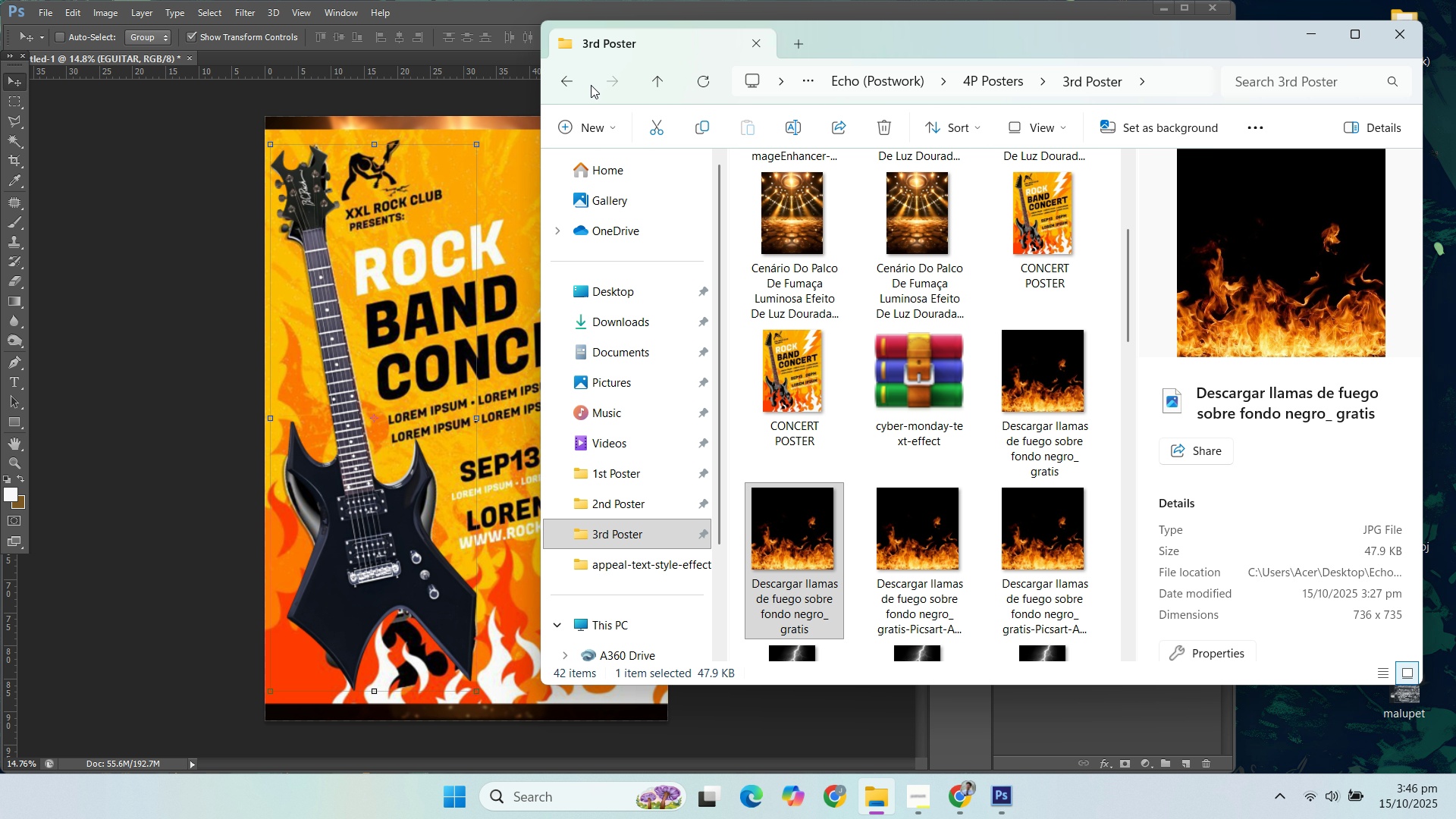 
wait(7.4)
 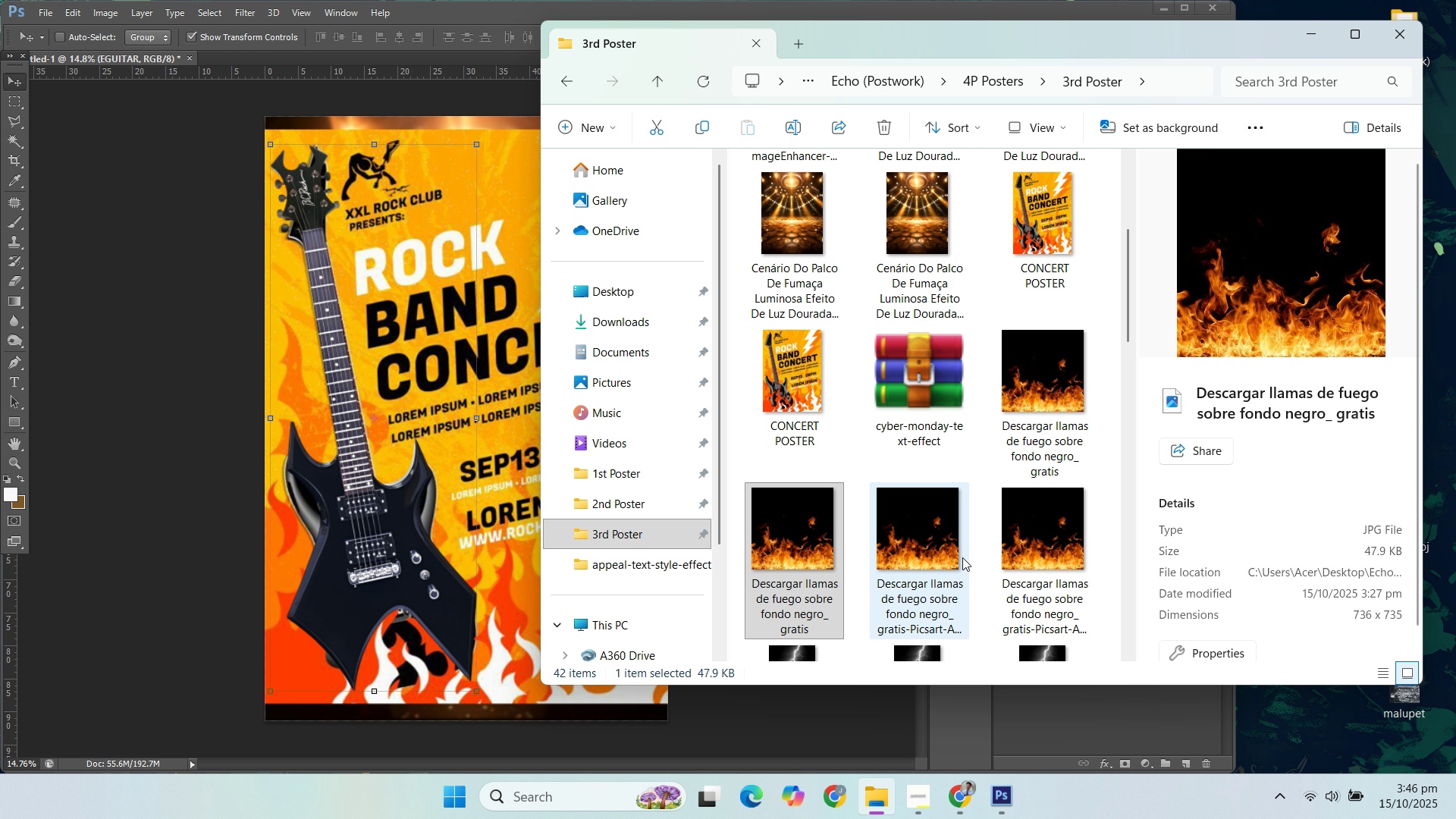 
left_click([1033, 378])
 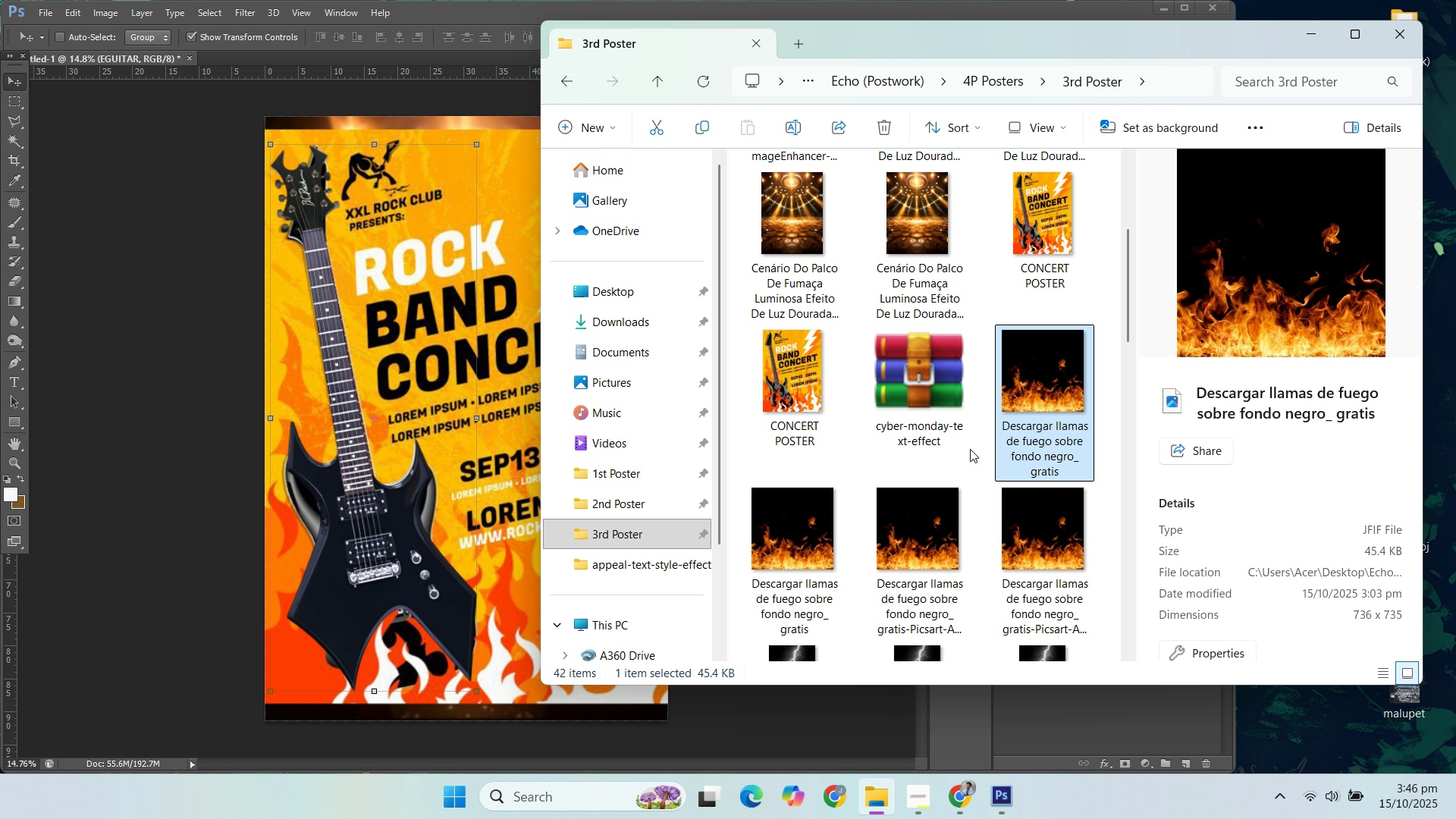 
scroll: coordinate [988, 416], scroll_direction: none, amount: 0.0
 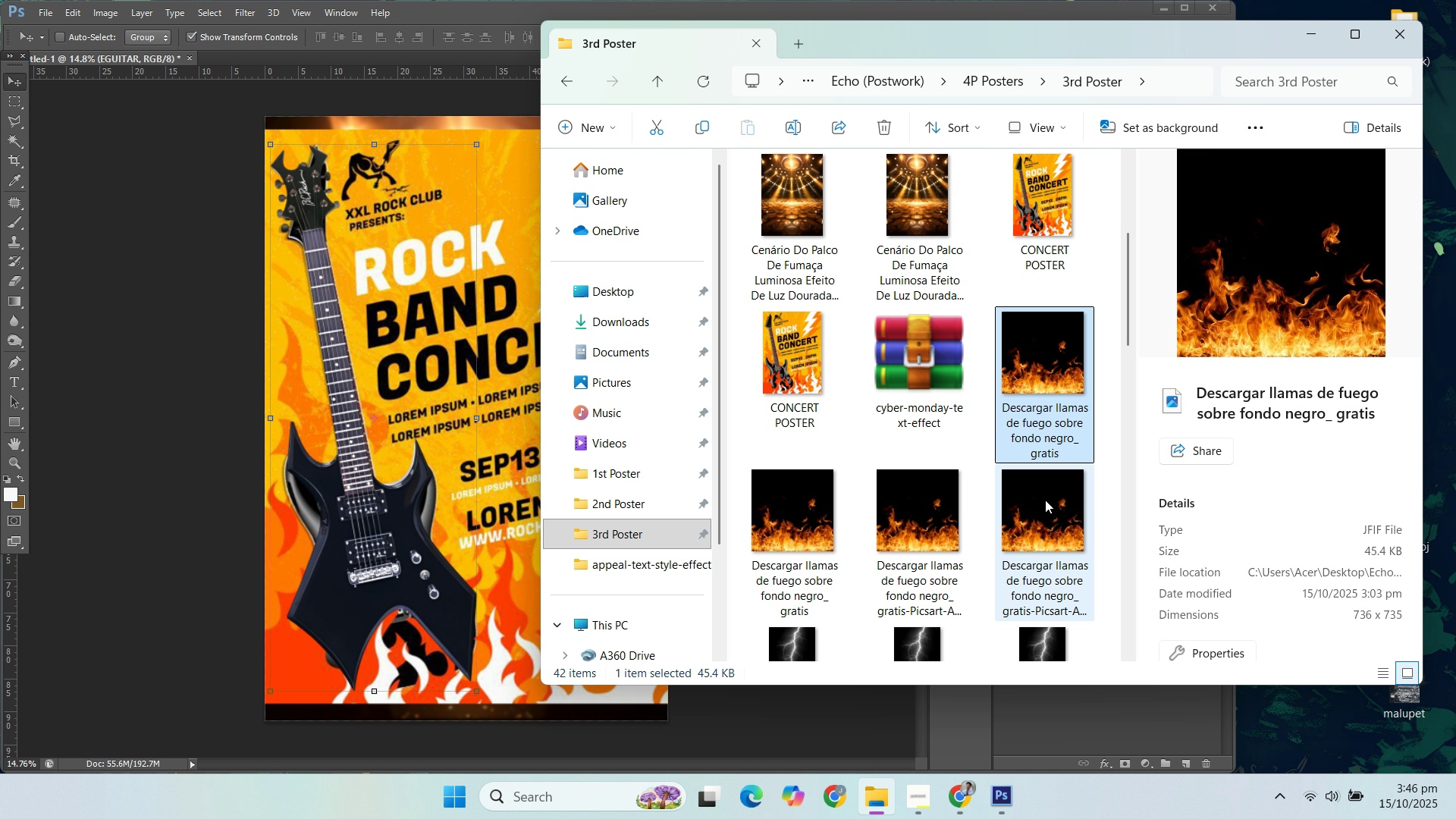 
left_click([1045, 500])
 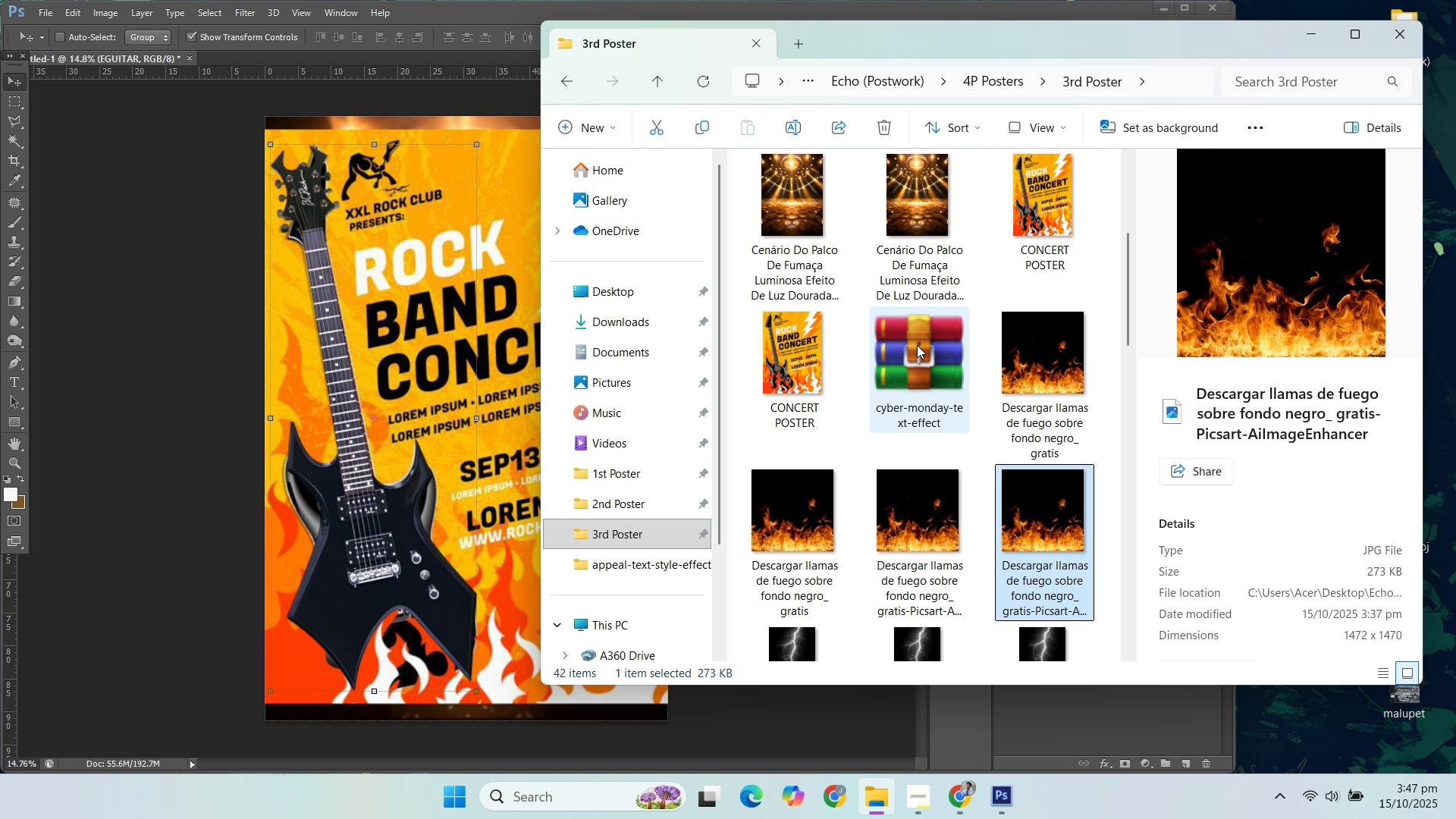 
wait(71.27)
 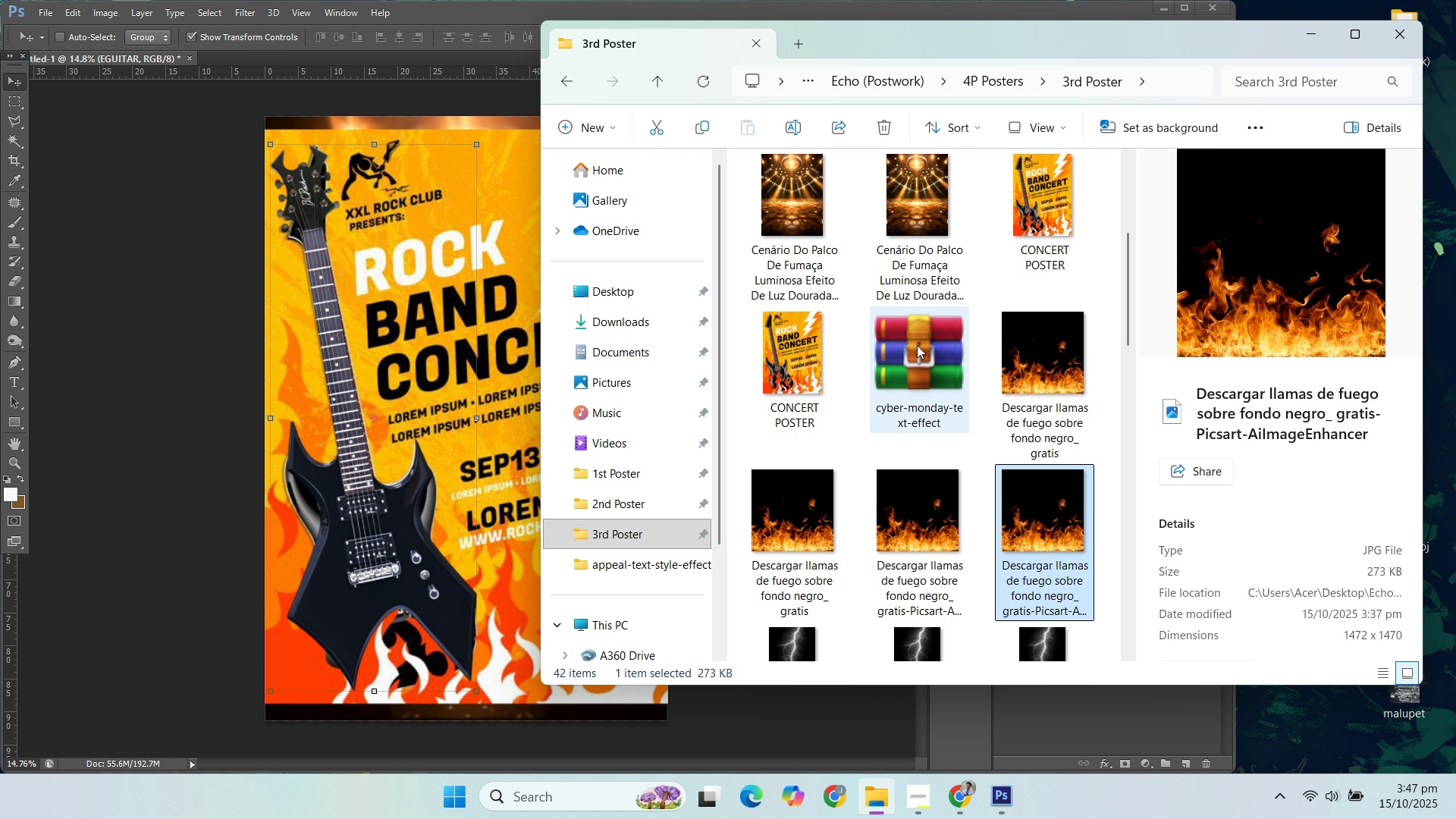 
left_click([926, 796])